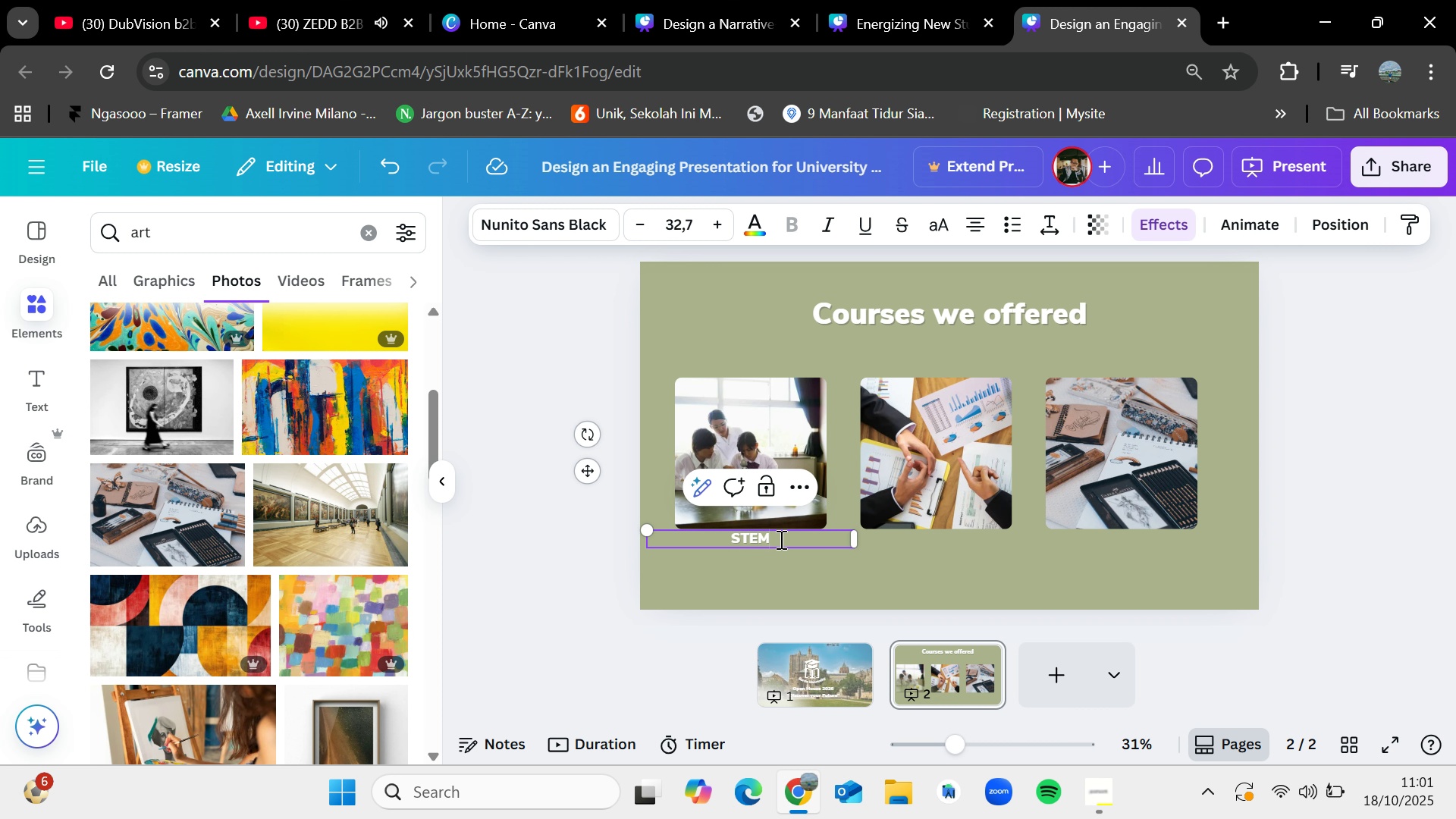 
type( & Enf)
key(Backspace)
type(gine)
 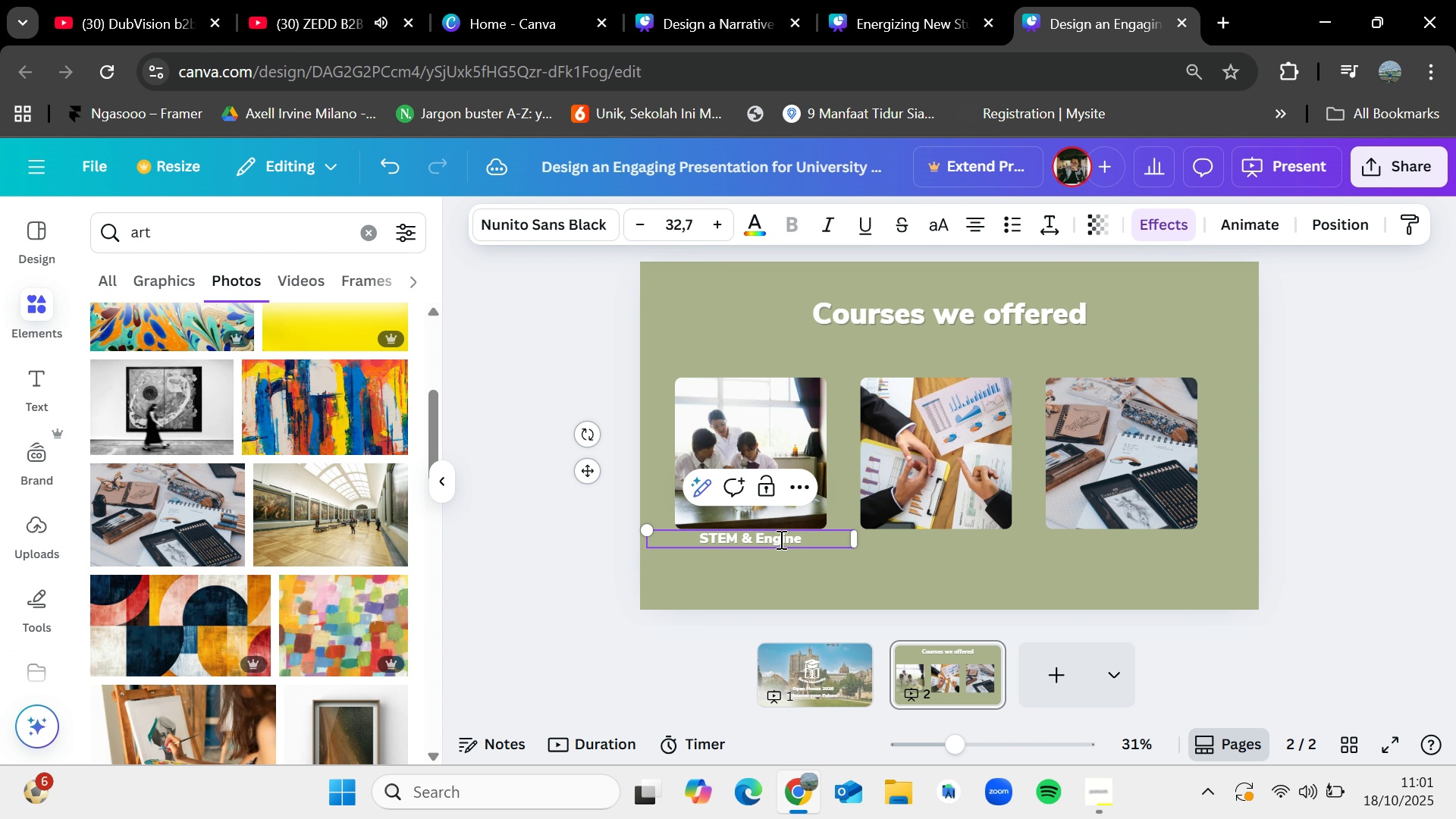 
type(ering)
 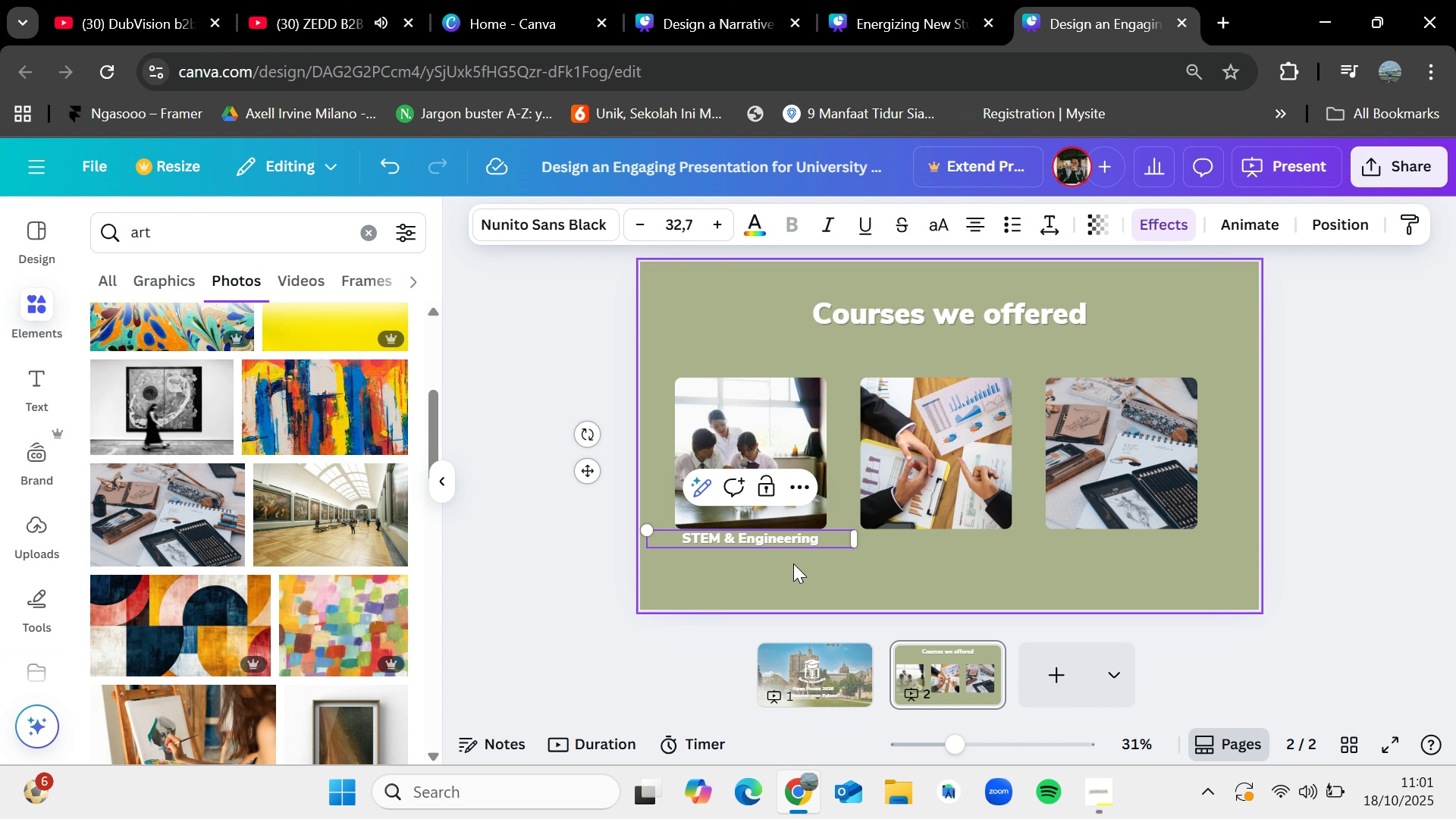 
left_click([793, 563])
 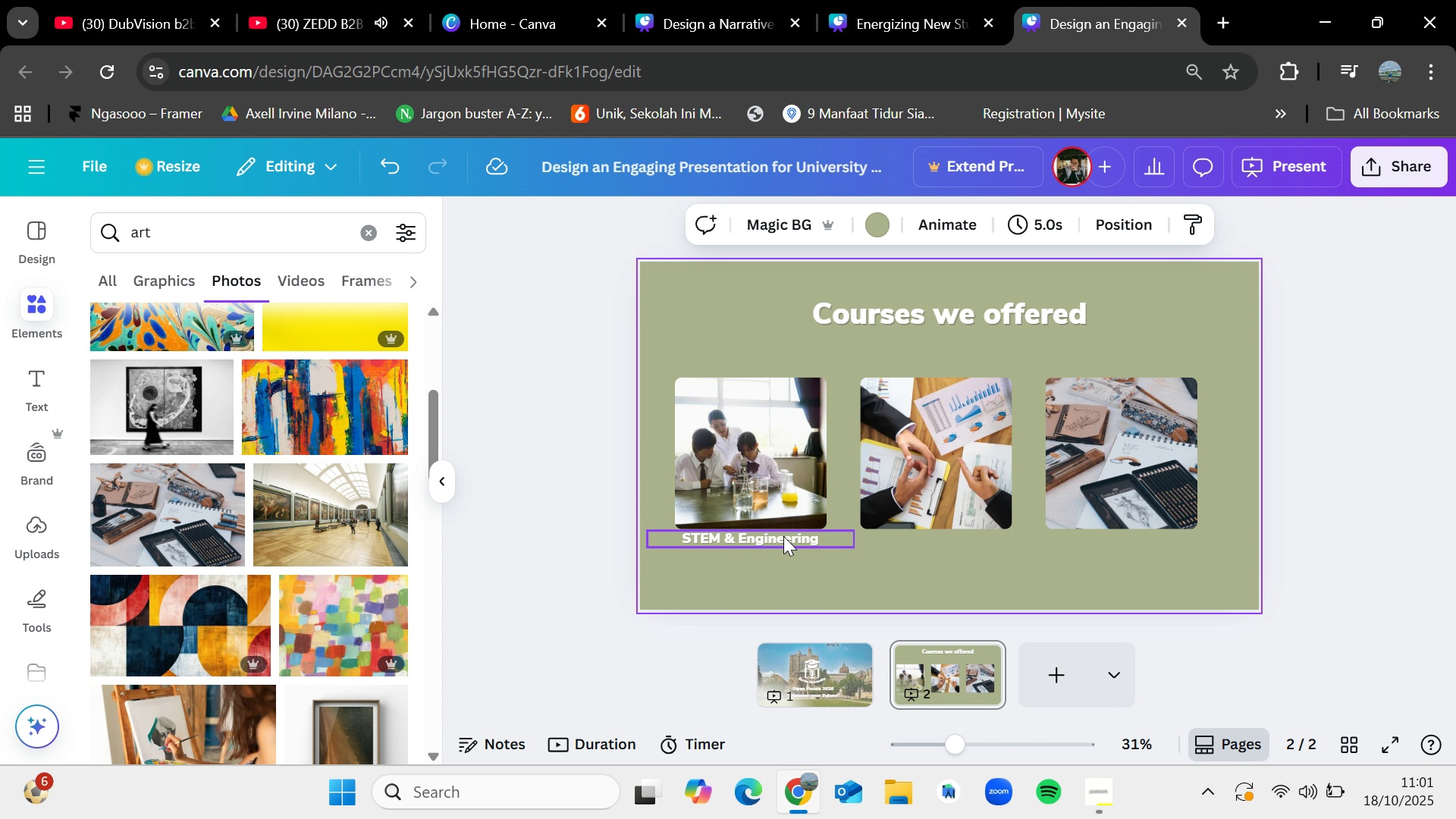 
left_click_drag(start_coordinate=[783, 536], to_coordinate=[787, 557])
 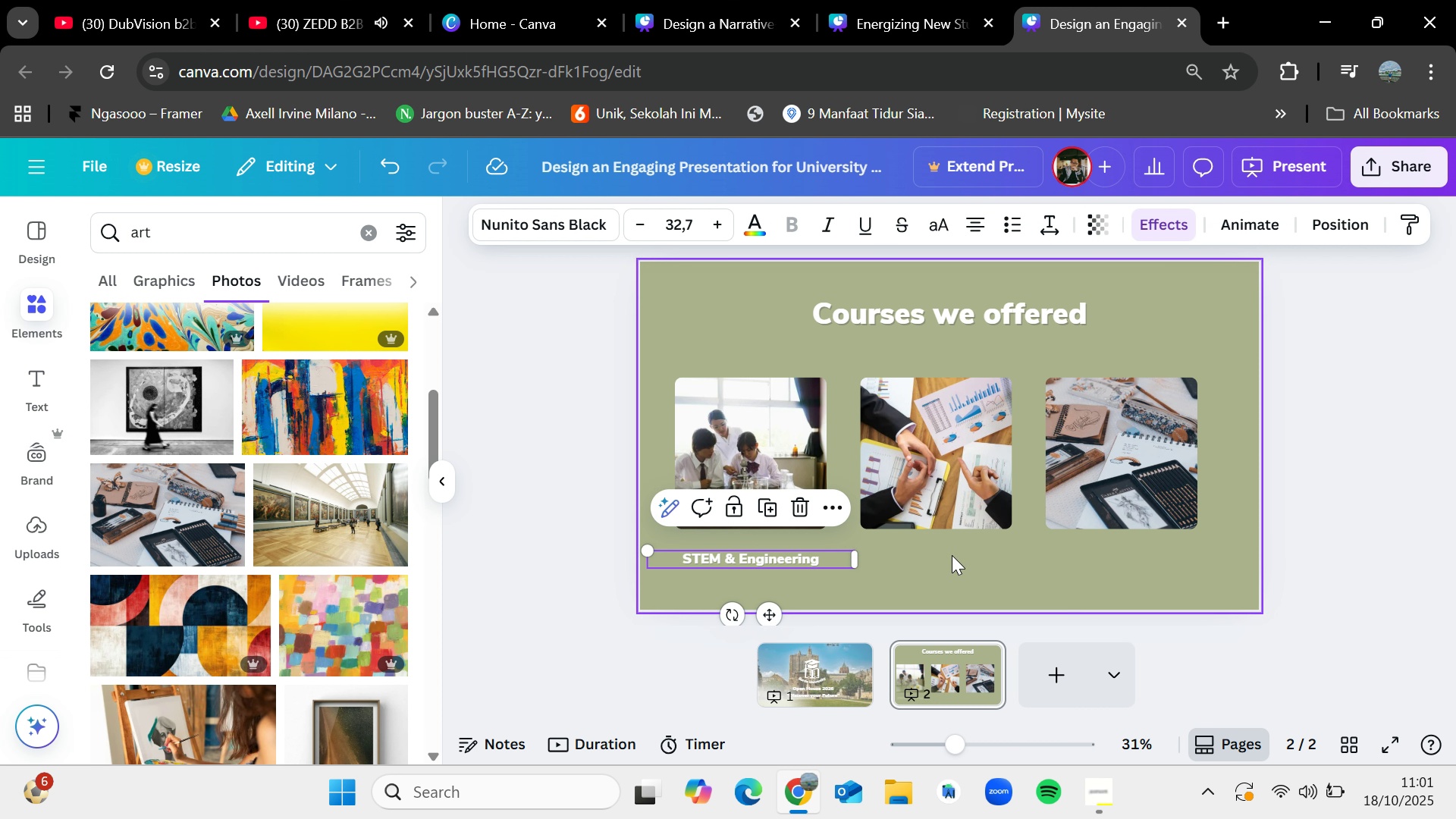 
left_click([952, 555])
 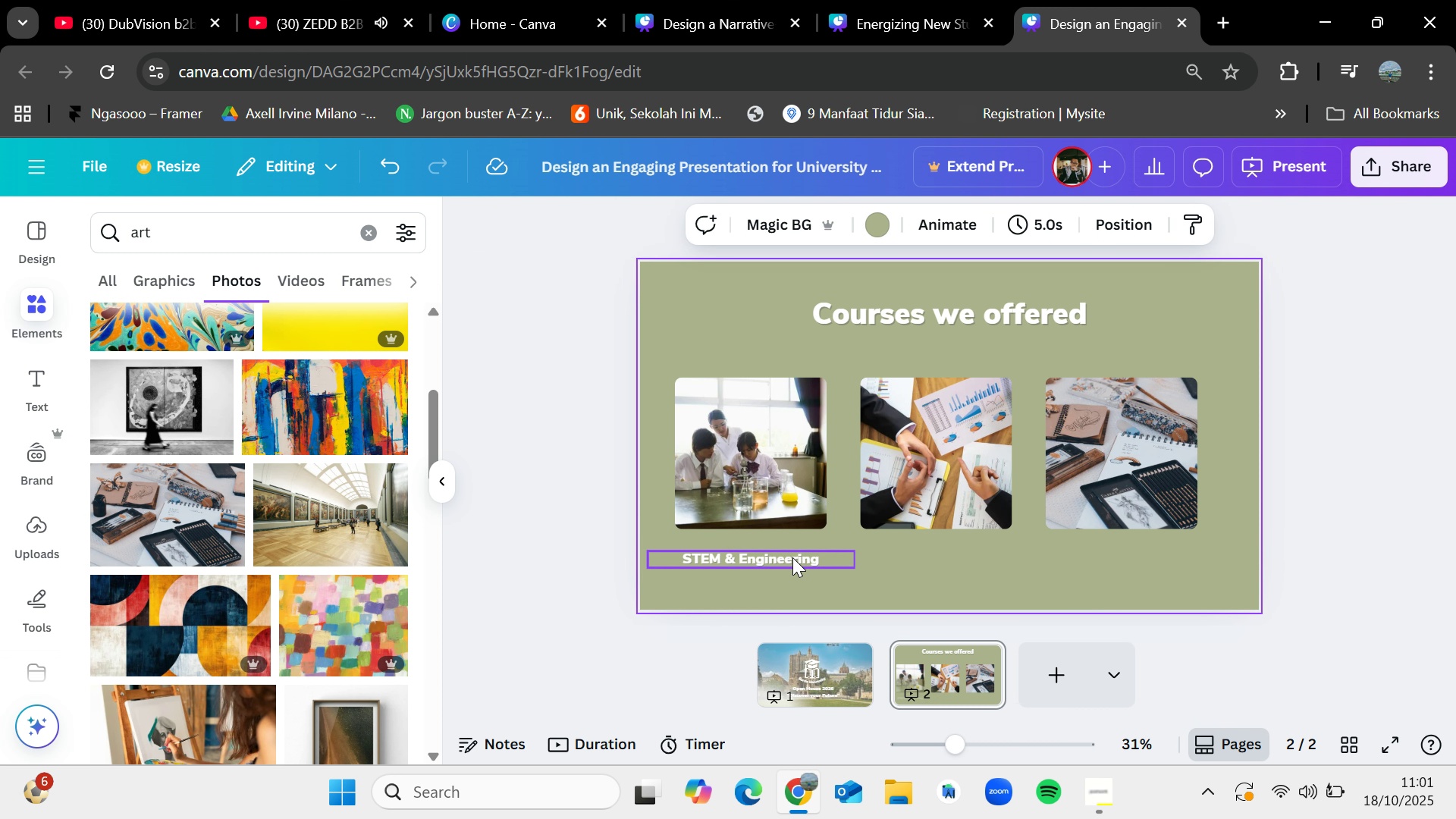 
left_click([792, 557])
 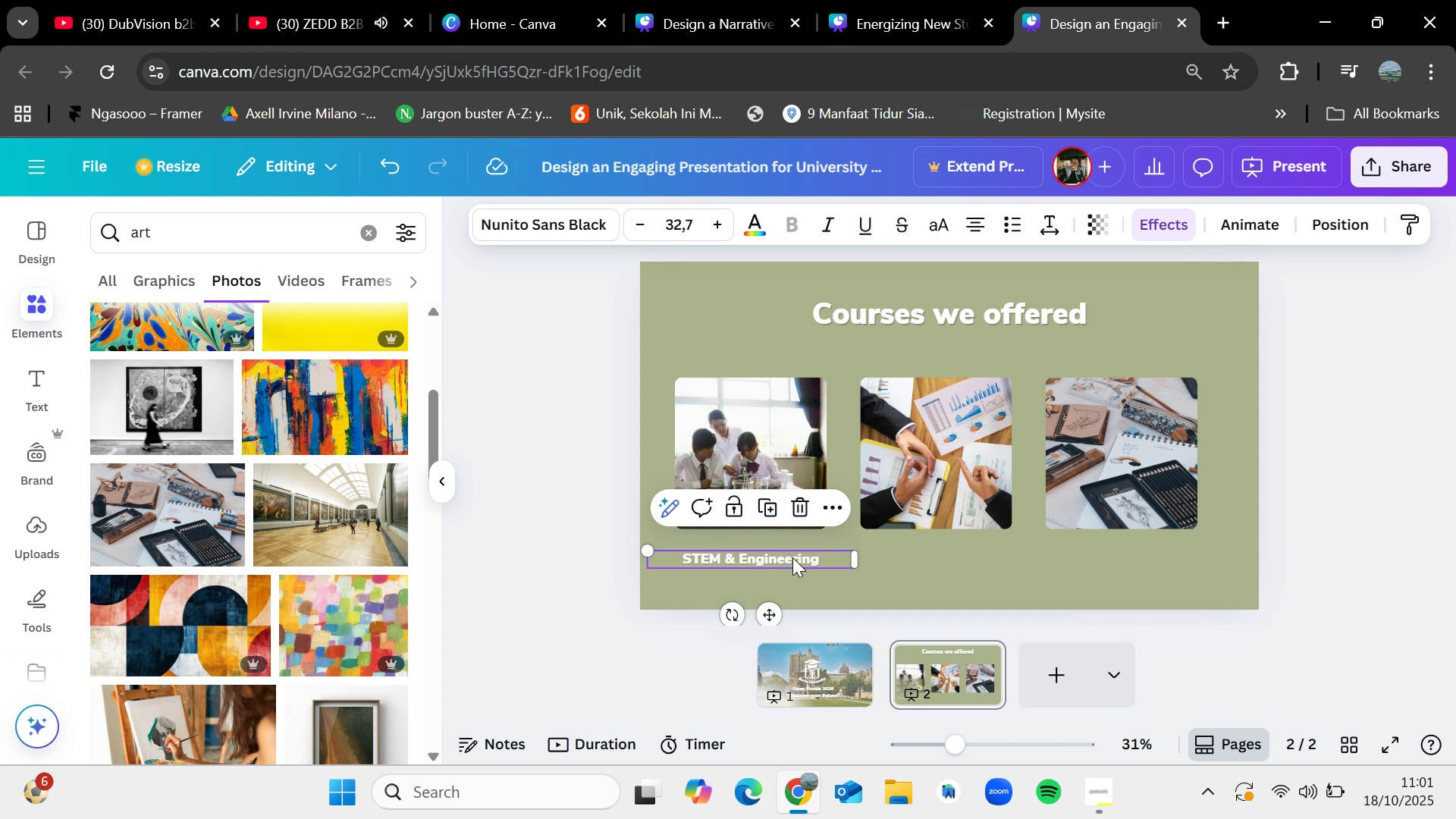 
key(Control+C)
 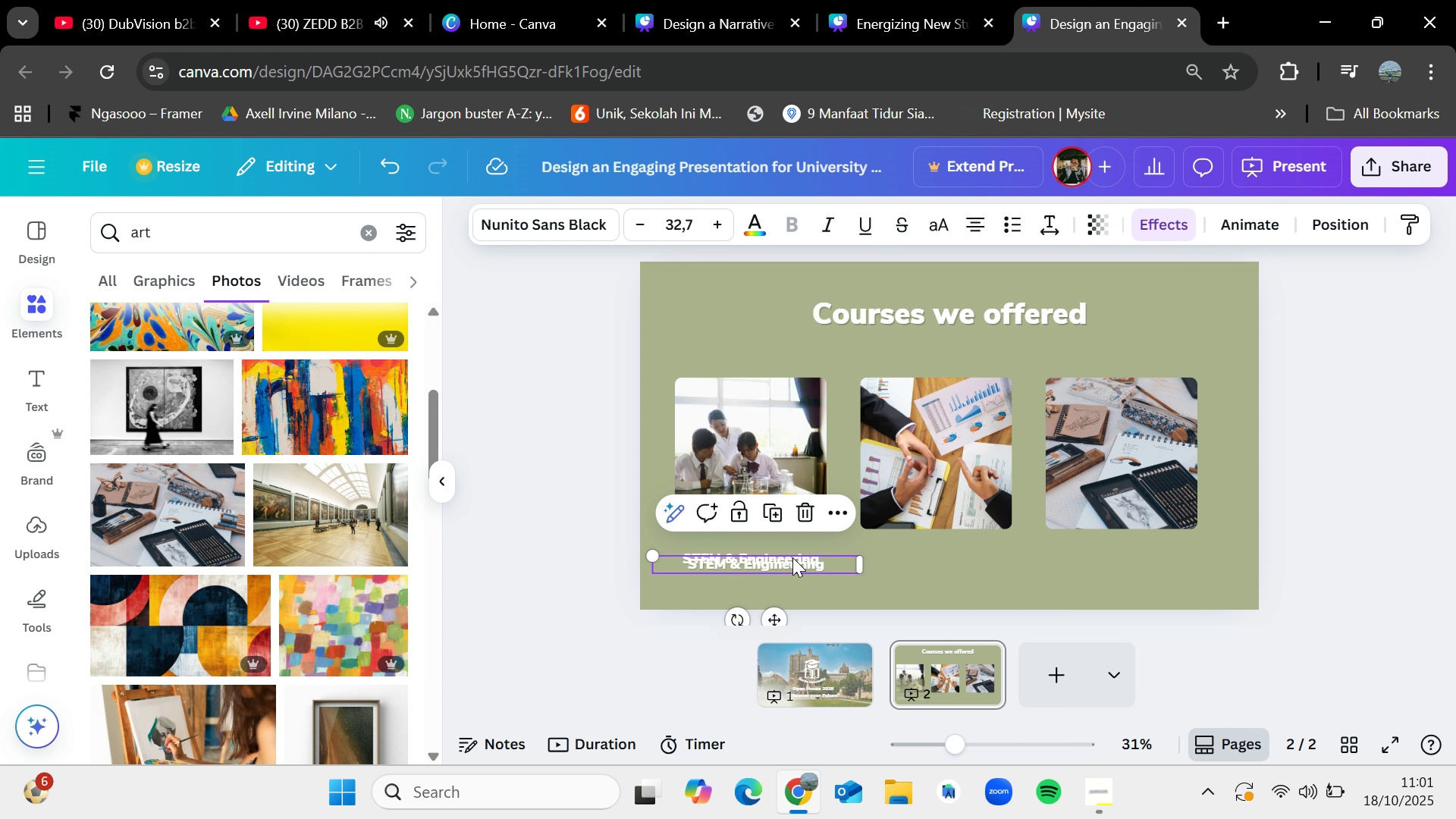 
key(Control+V)
 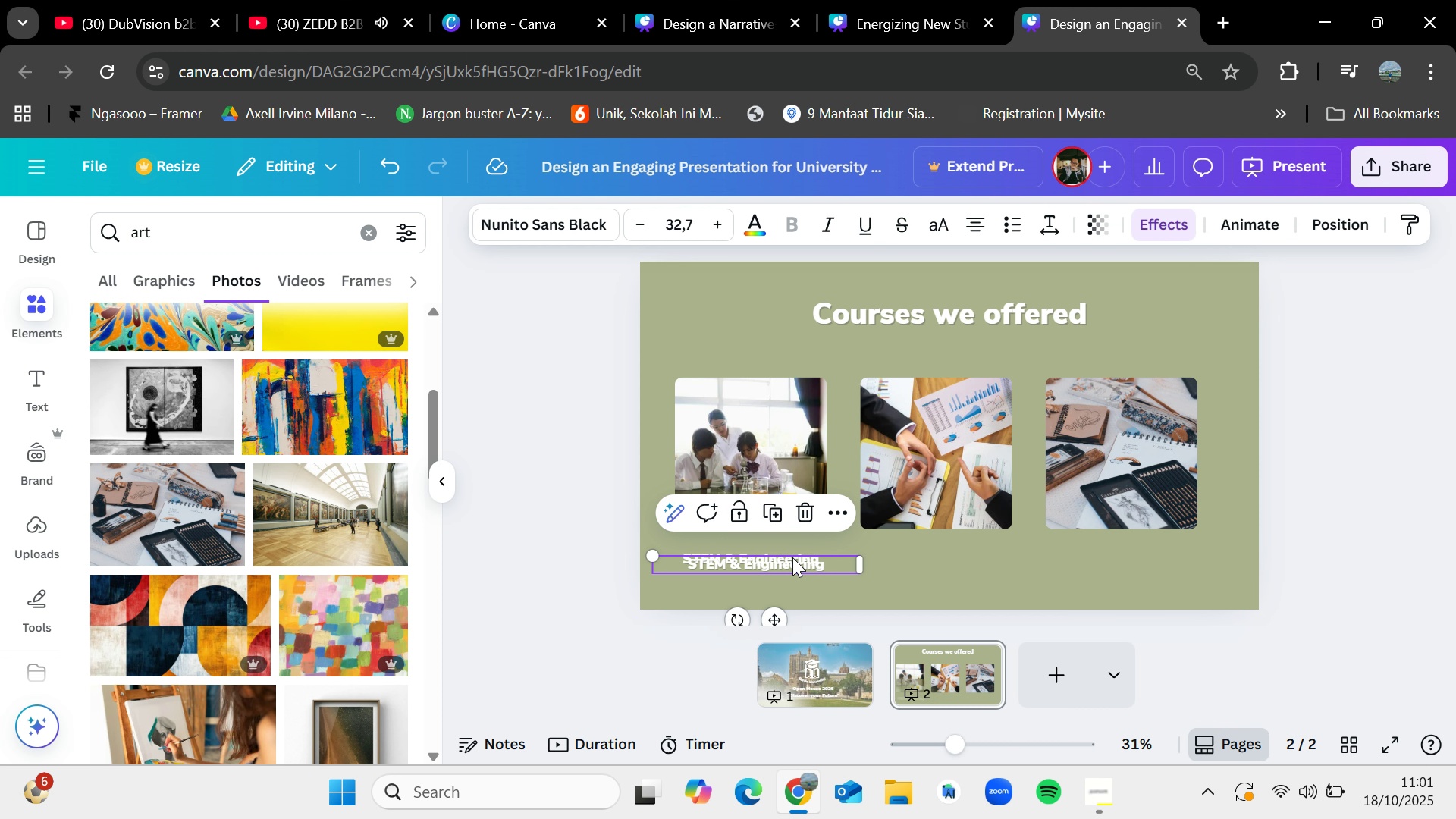 
left_click_drag(start_coordinate=[792, 557], to_coordinate=[971, 551])
 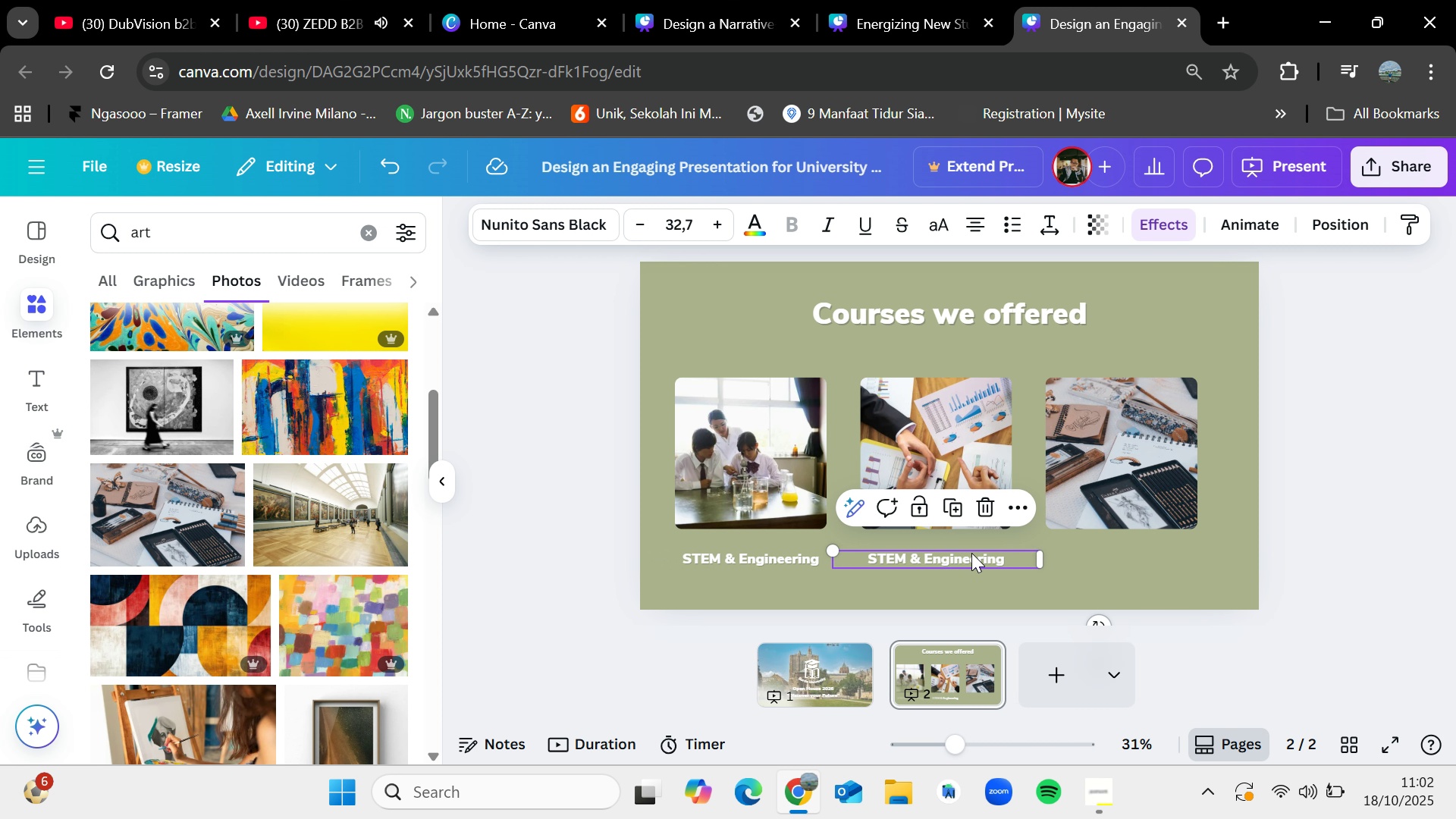 
left_click([971, 553])
 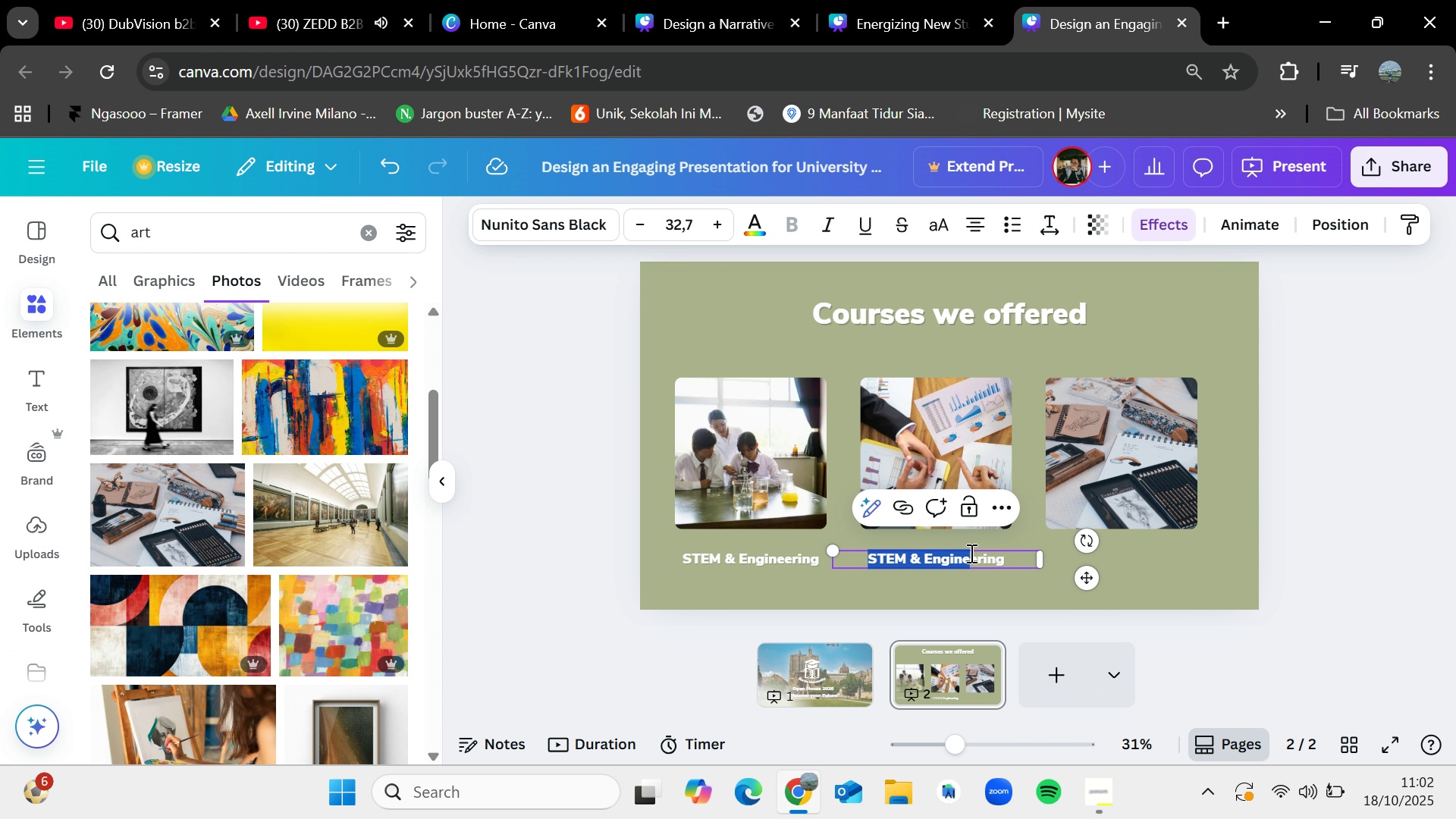 
key(Backspace)
 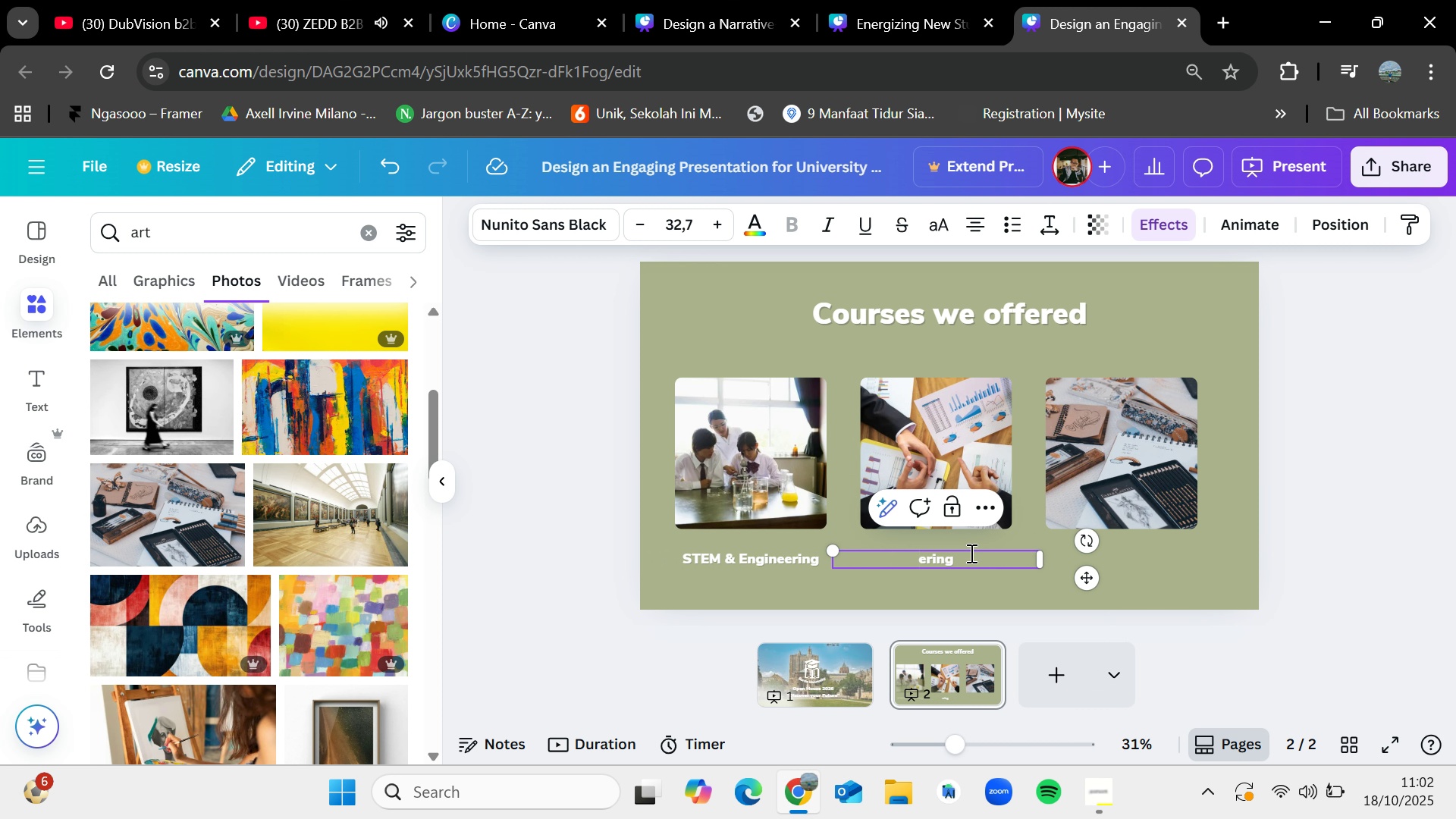 
left_click([970, 553])
 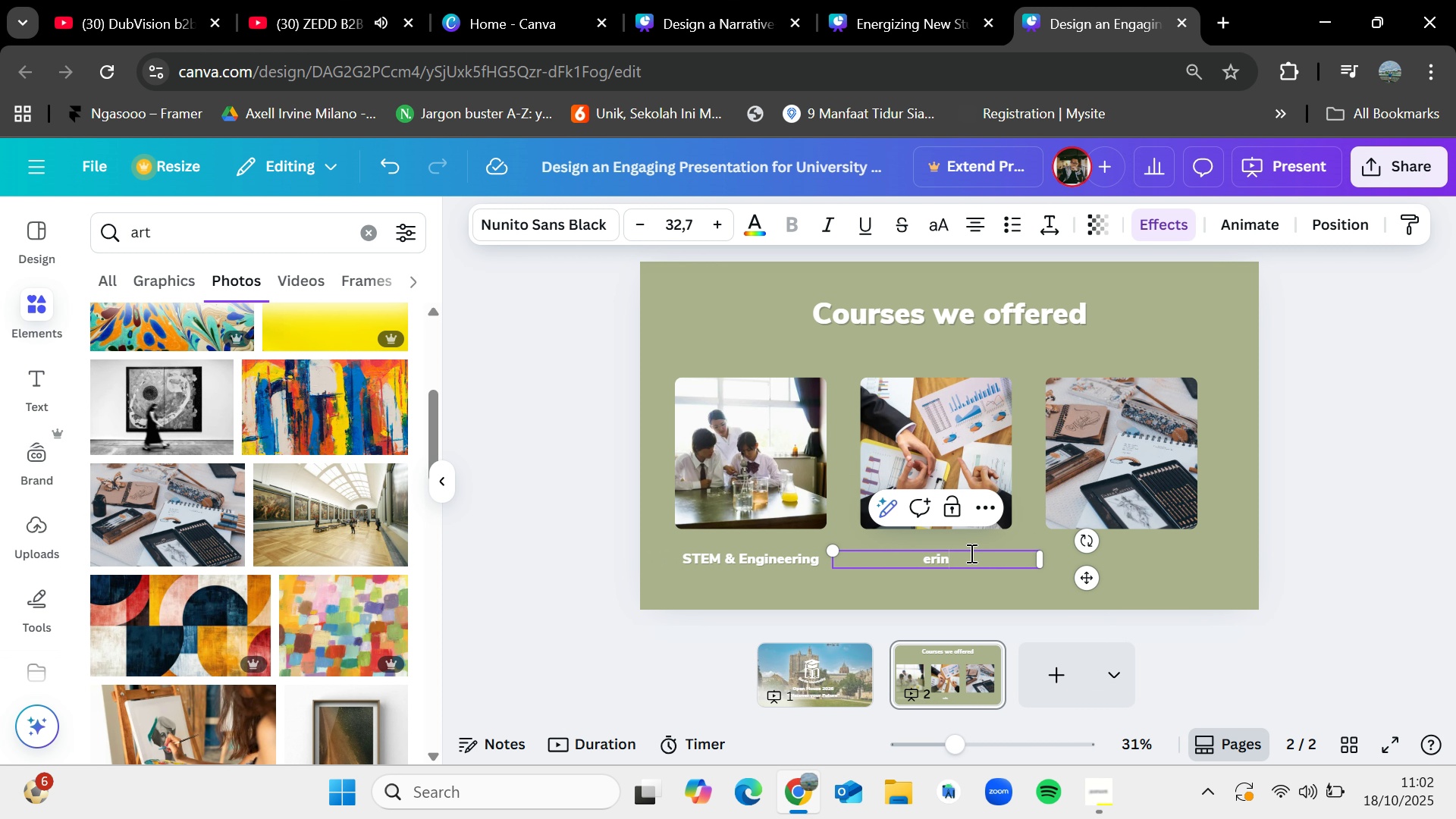 
key(Backspace)
key(Backspace)
key(Backspace)
key(Backspace)
key(Backspace)
type(Business & Economics)
 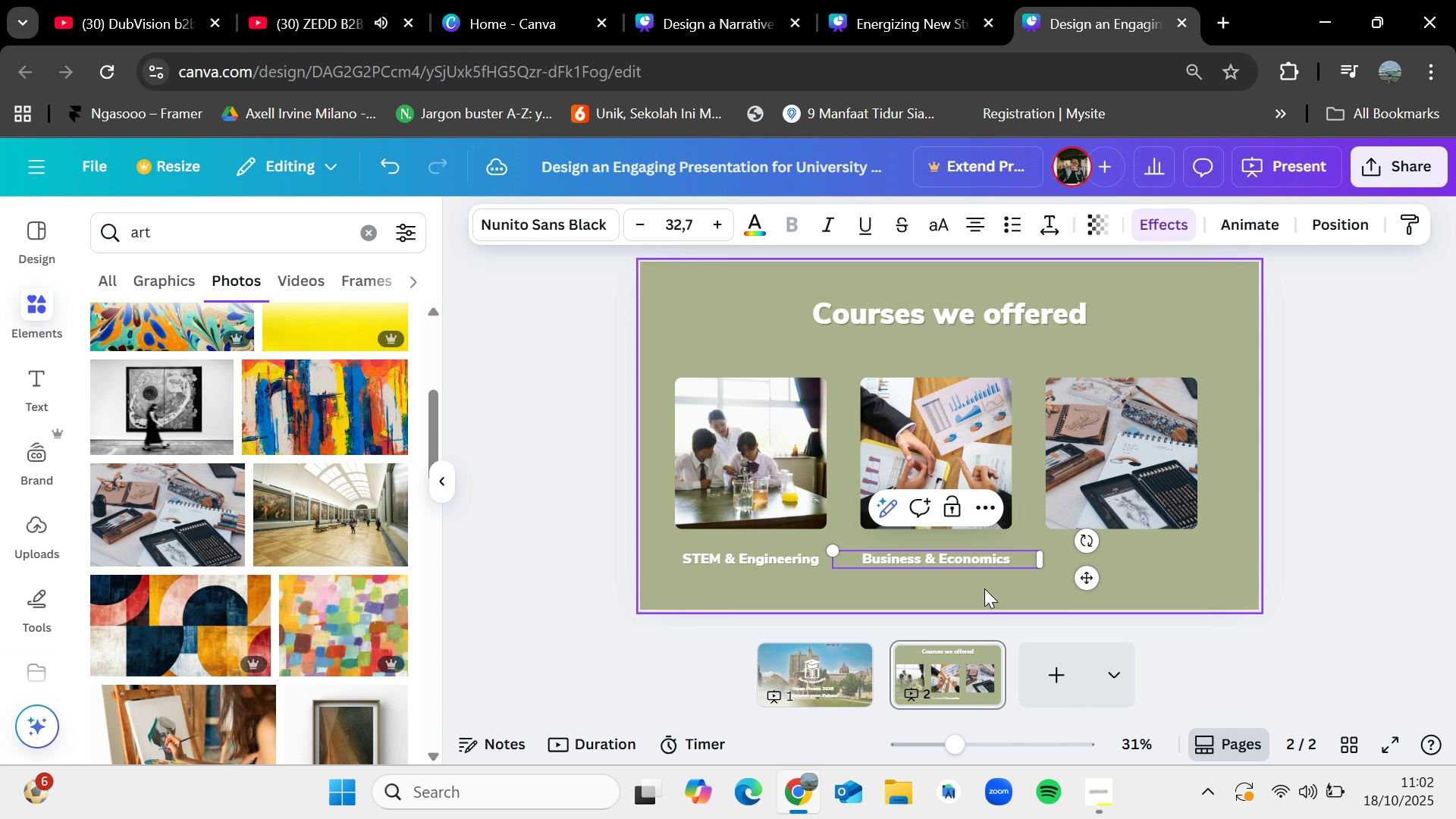 
left_click([983, 592])
 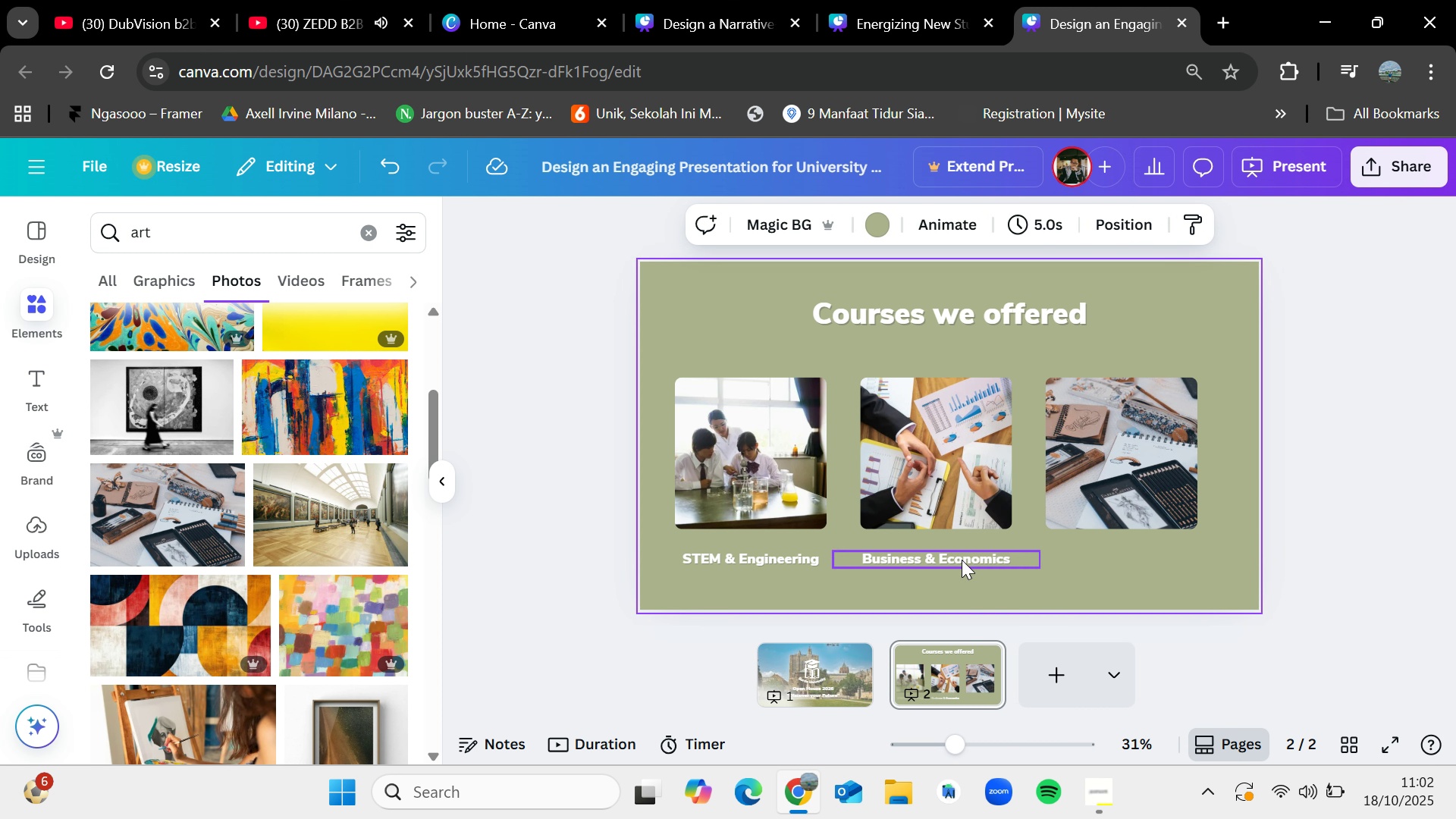 
left_click([962, 560])
 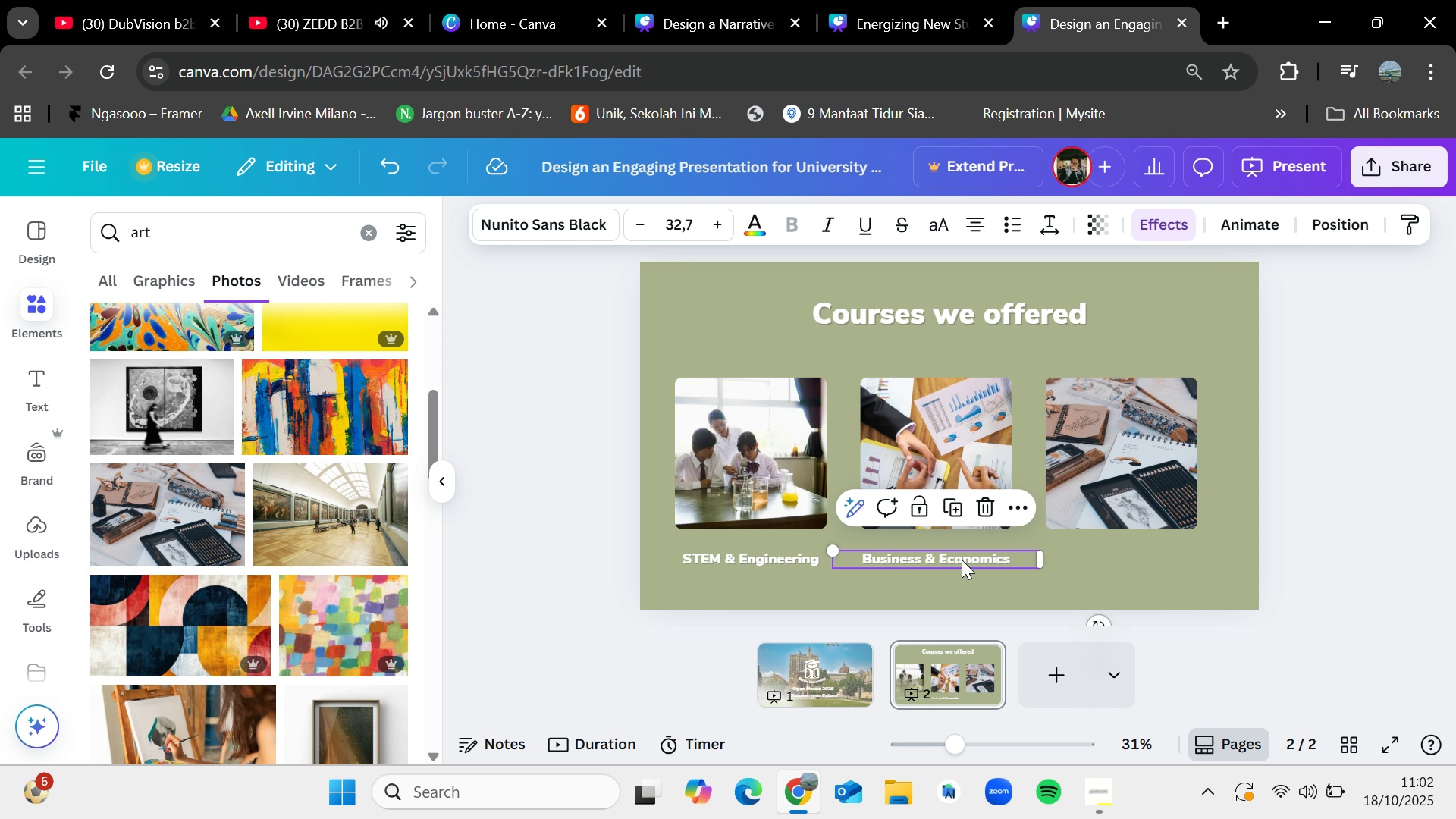 
key(Control+C)
 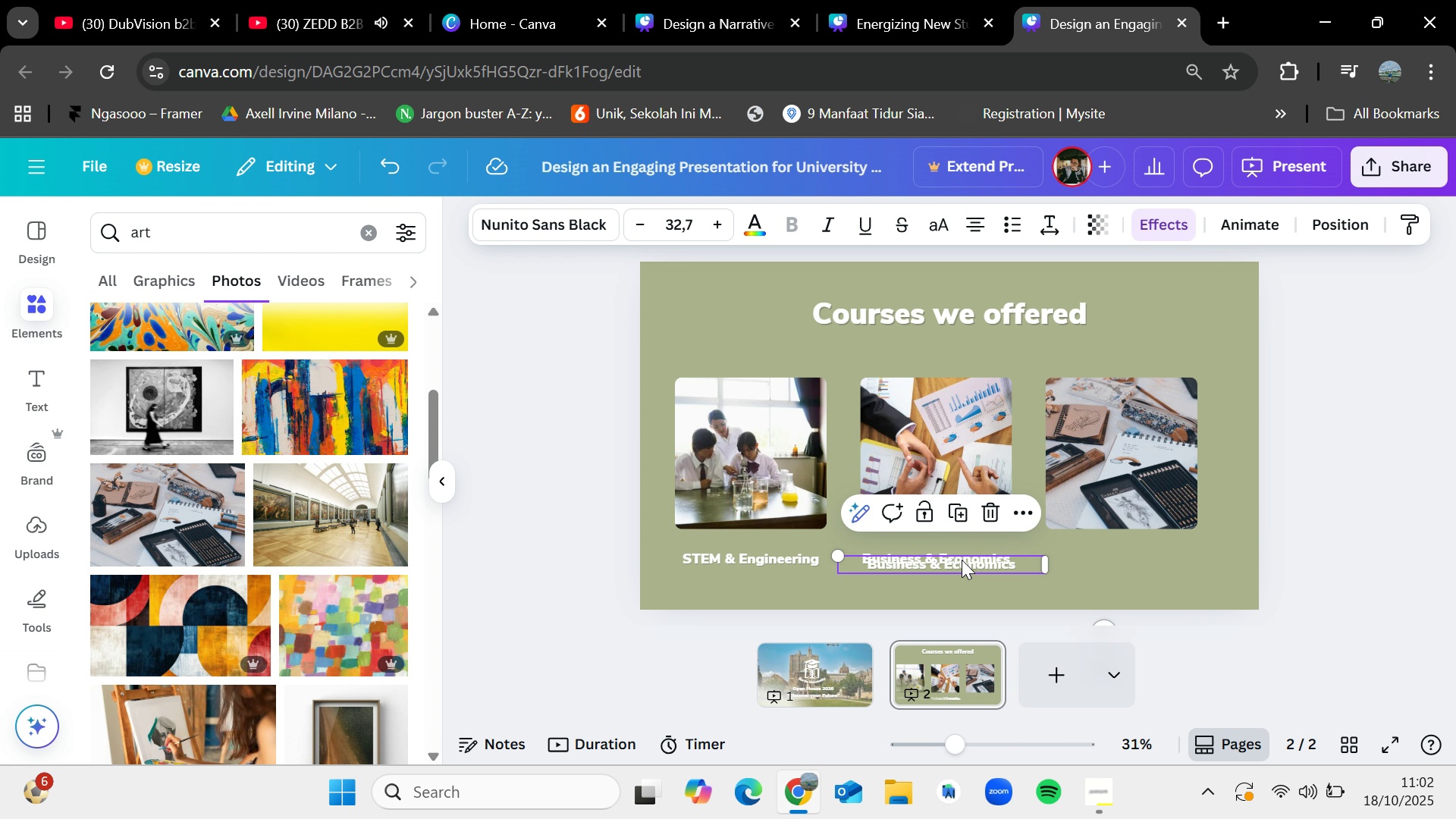 
key(Control+V)
 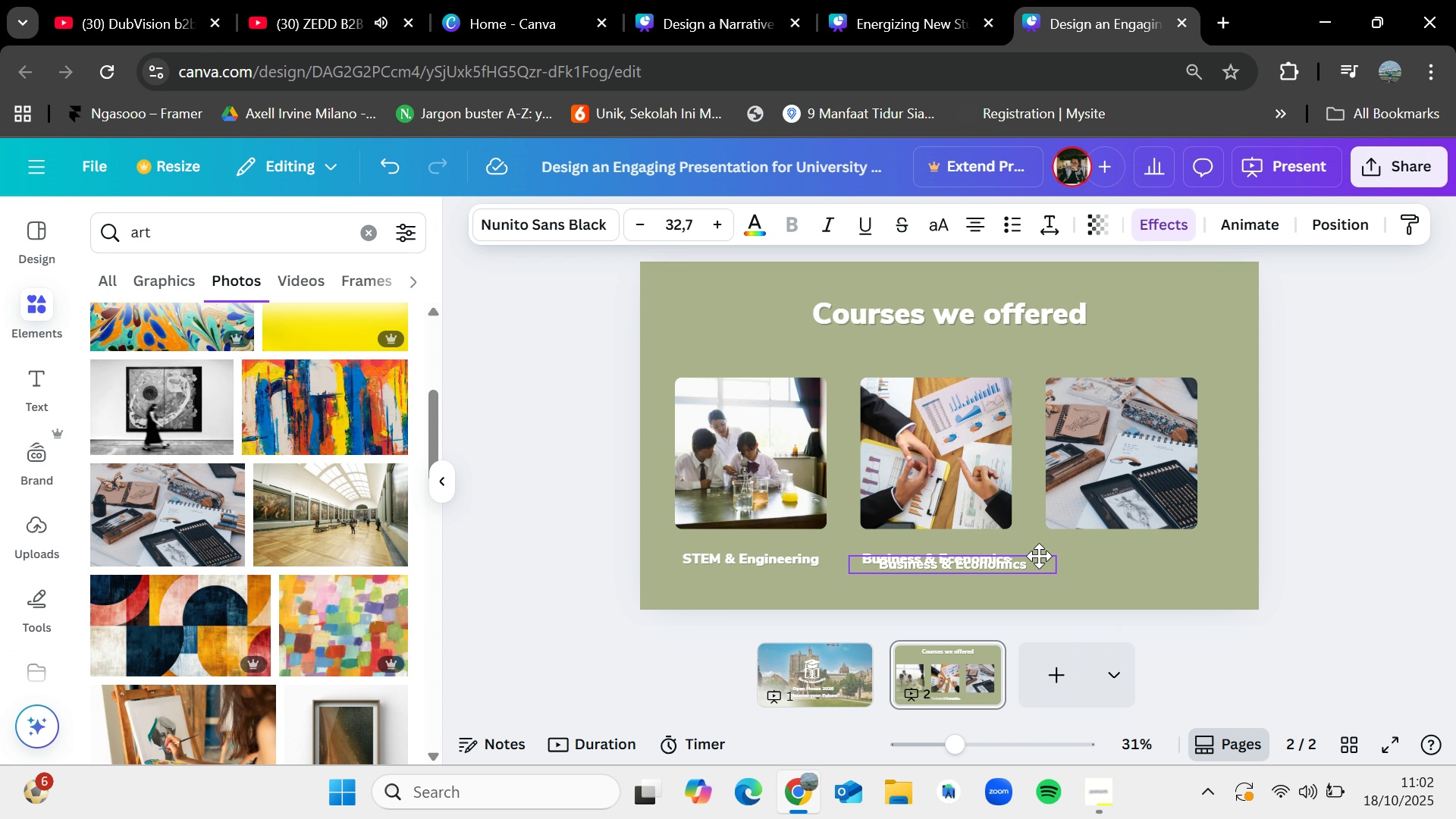 
left_click_drag(start_coordinate=[962, 560], to_coordinate=[1144, 556])
 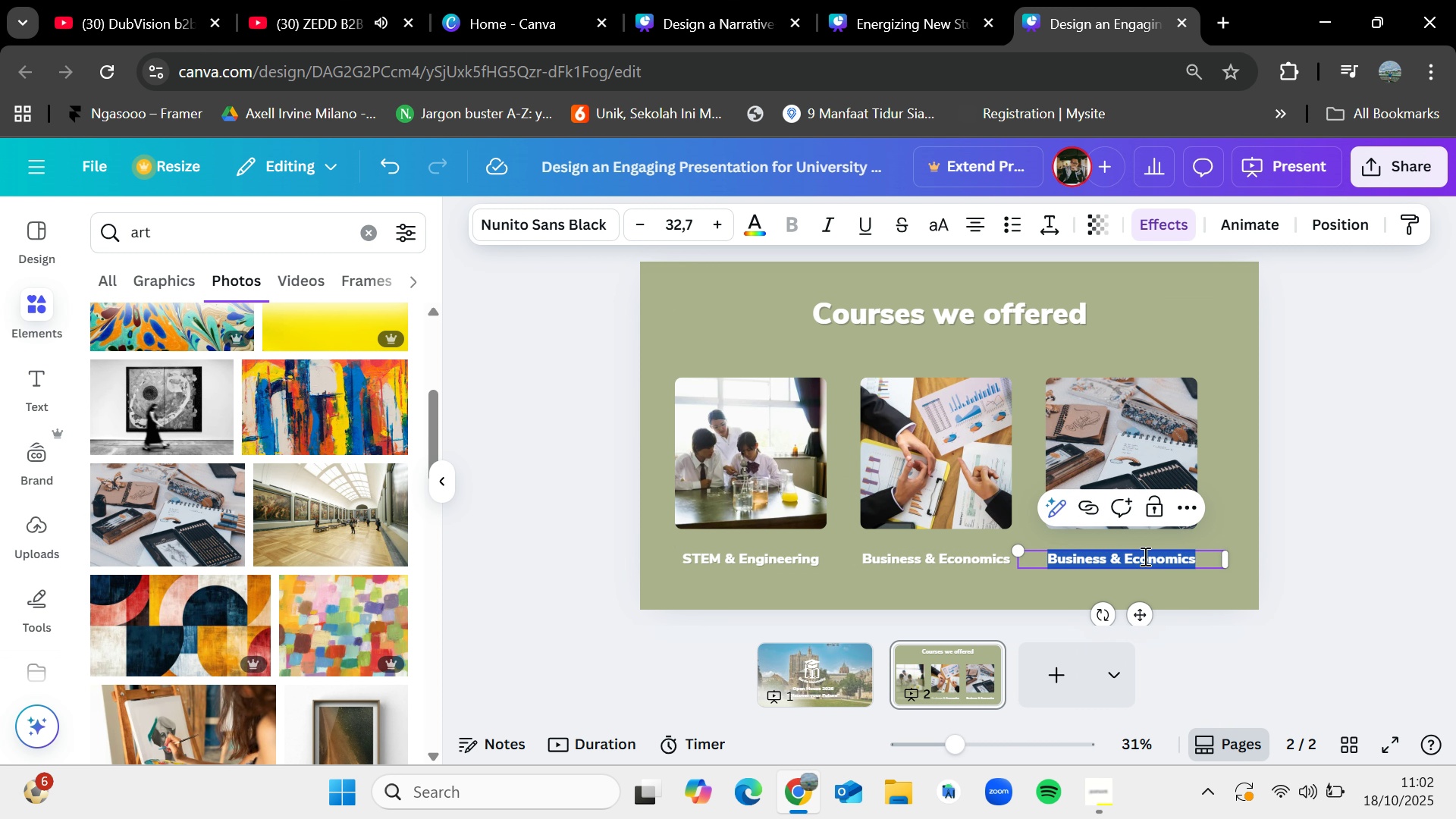 
double_click([1144, 556])
 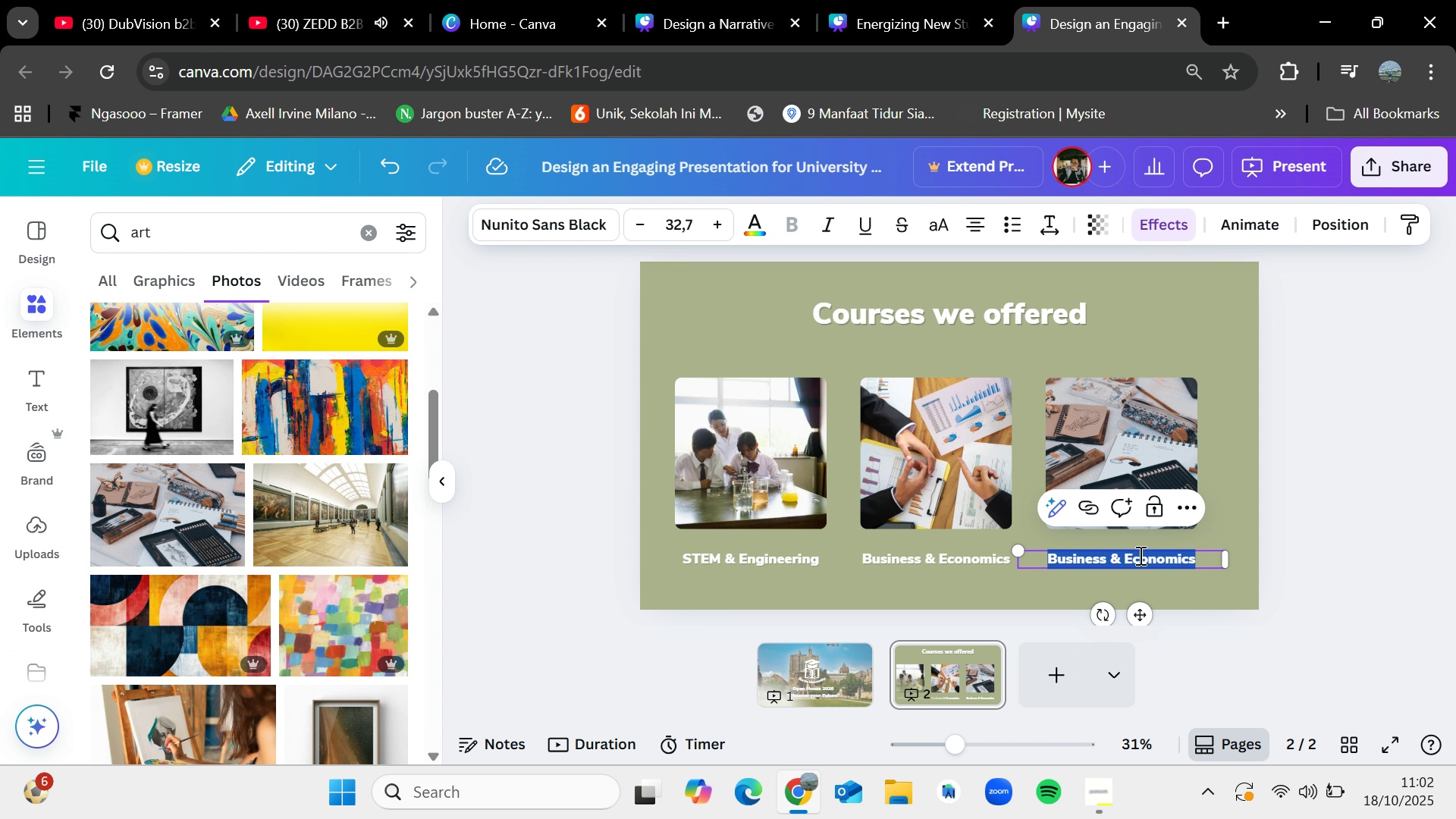 
key(Backspace)
type(Art)
 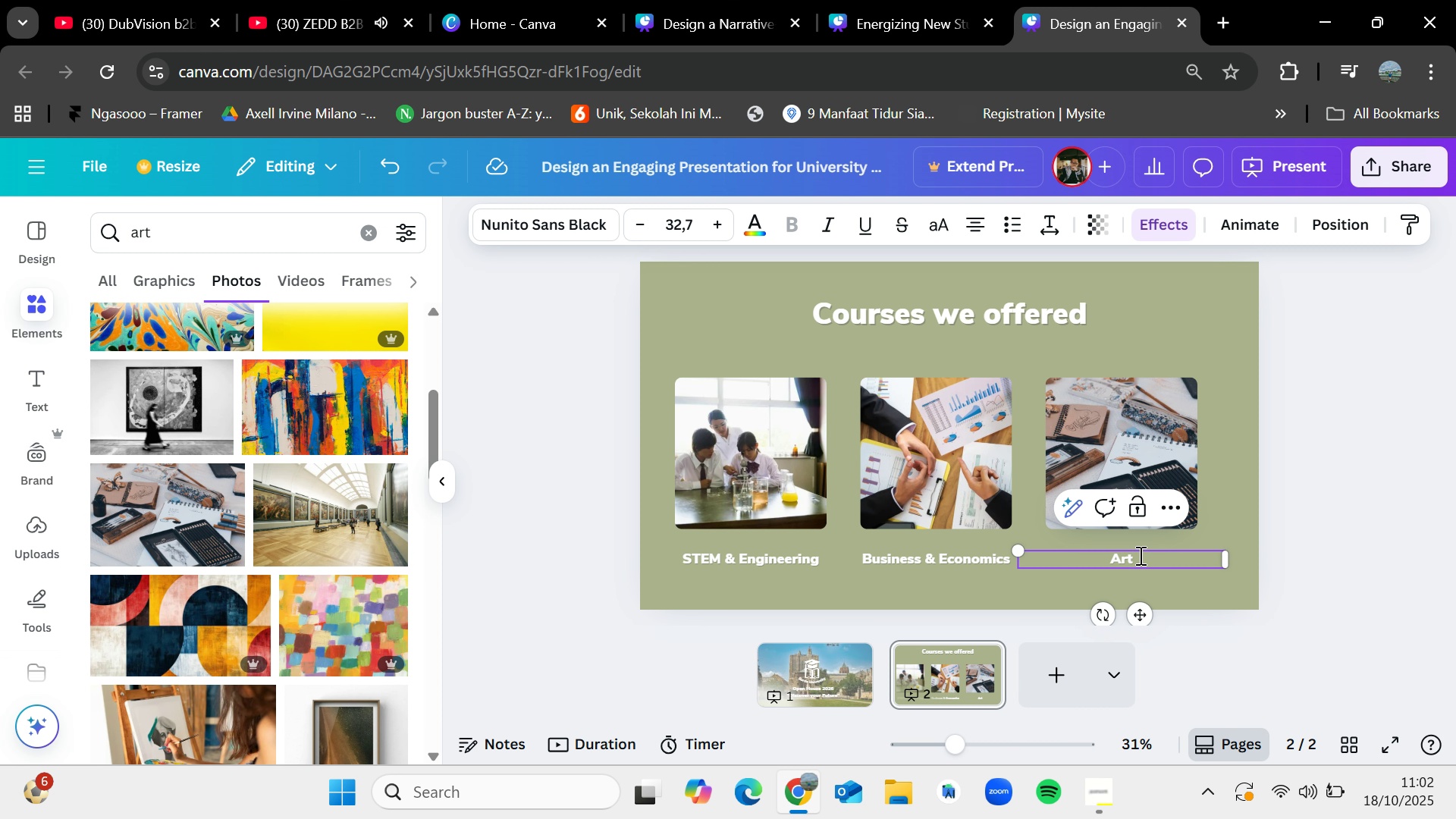 
hold_key(key=ShiftLeft, duration=0.76)
 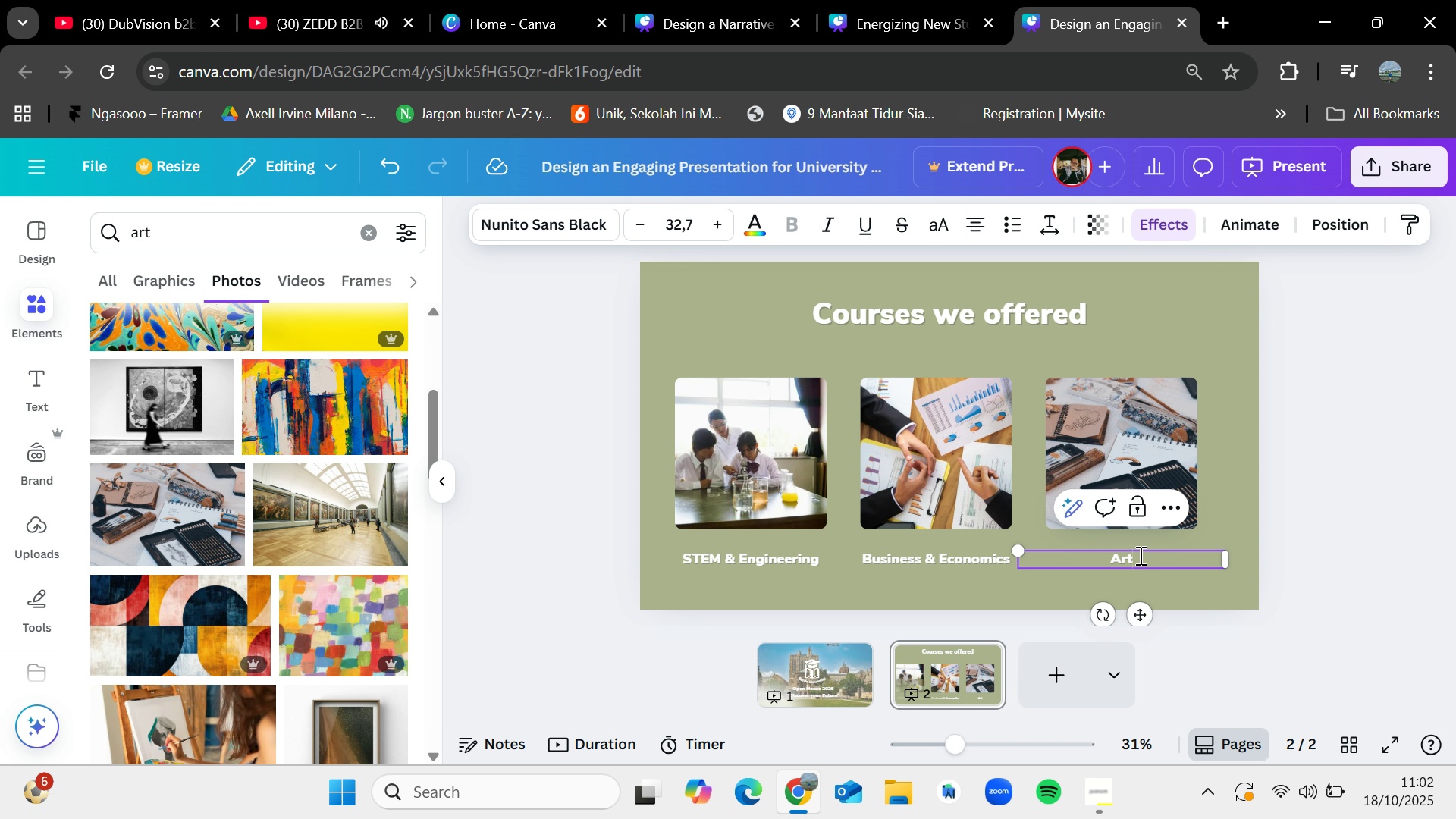 
type( & Hua)
key(Backspace)
type(manities)
 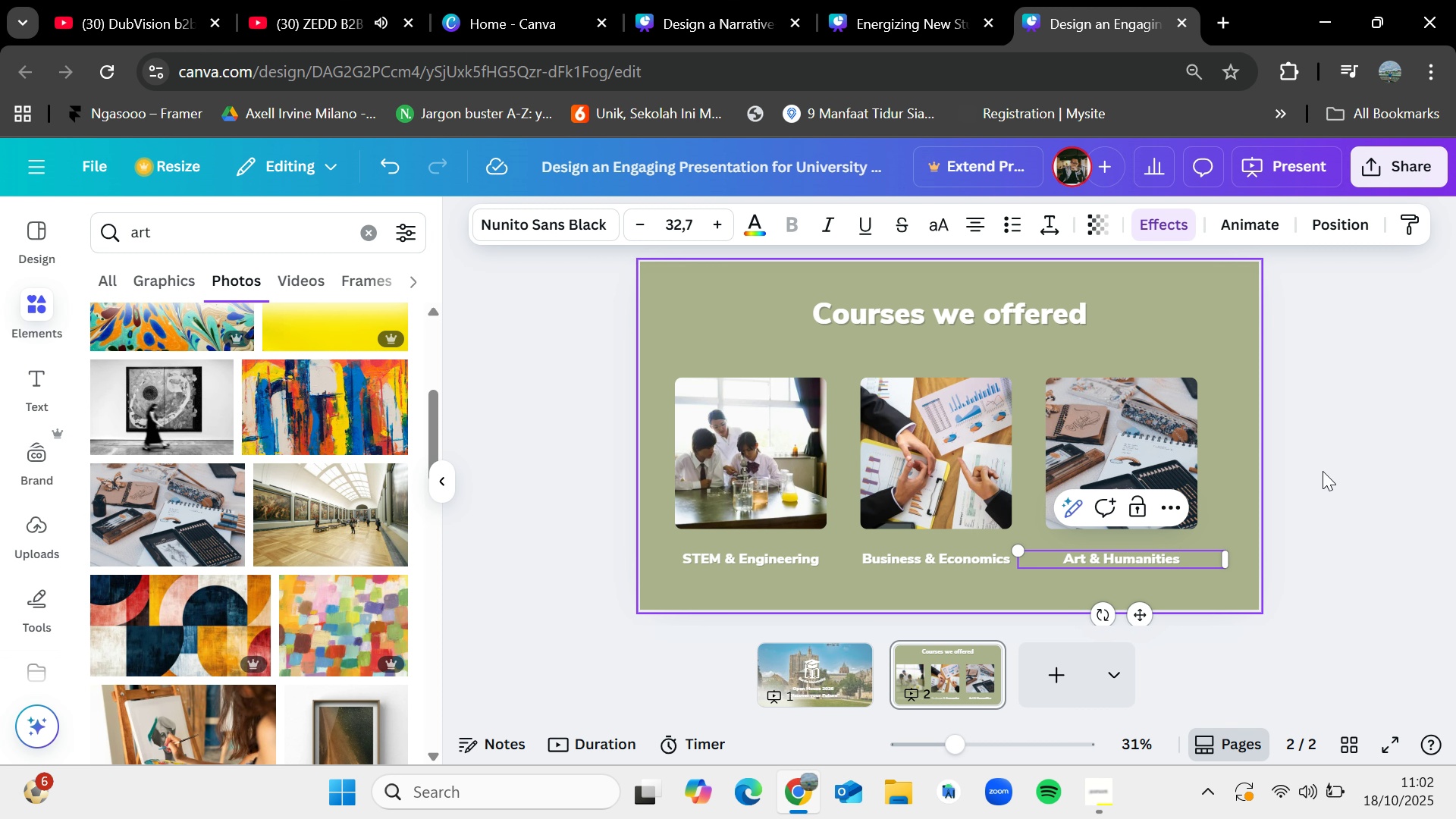 
left_click([1348, 464])
 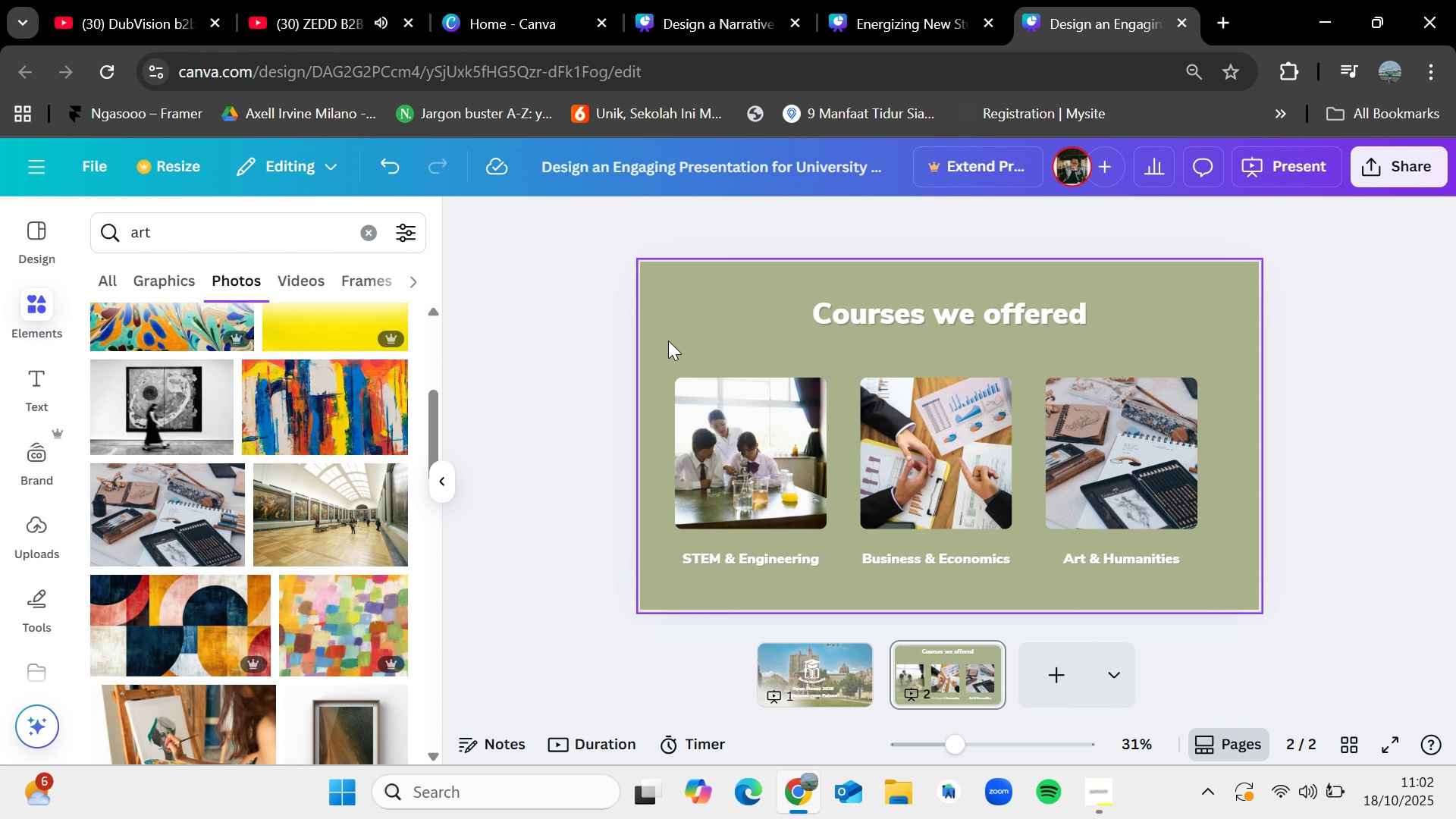 
left_click_drag(start_coordinate=[668, 340], to_coordinate=[1193, 561])
 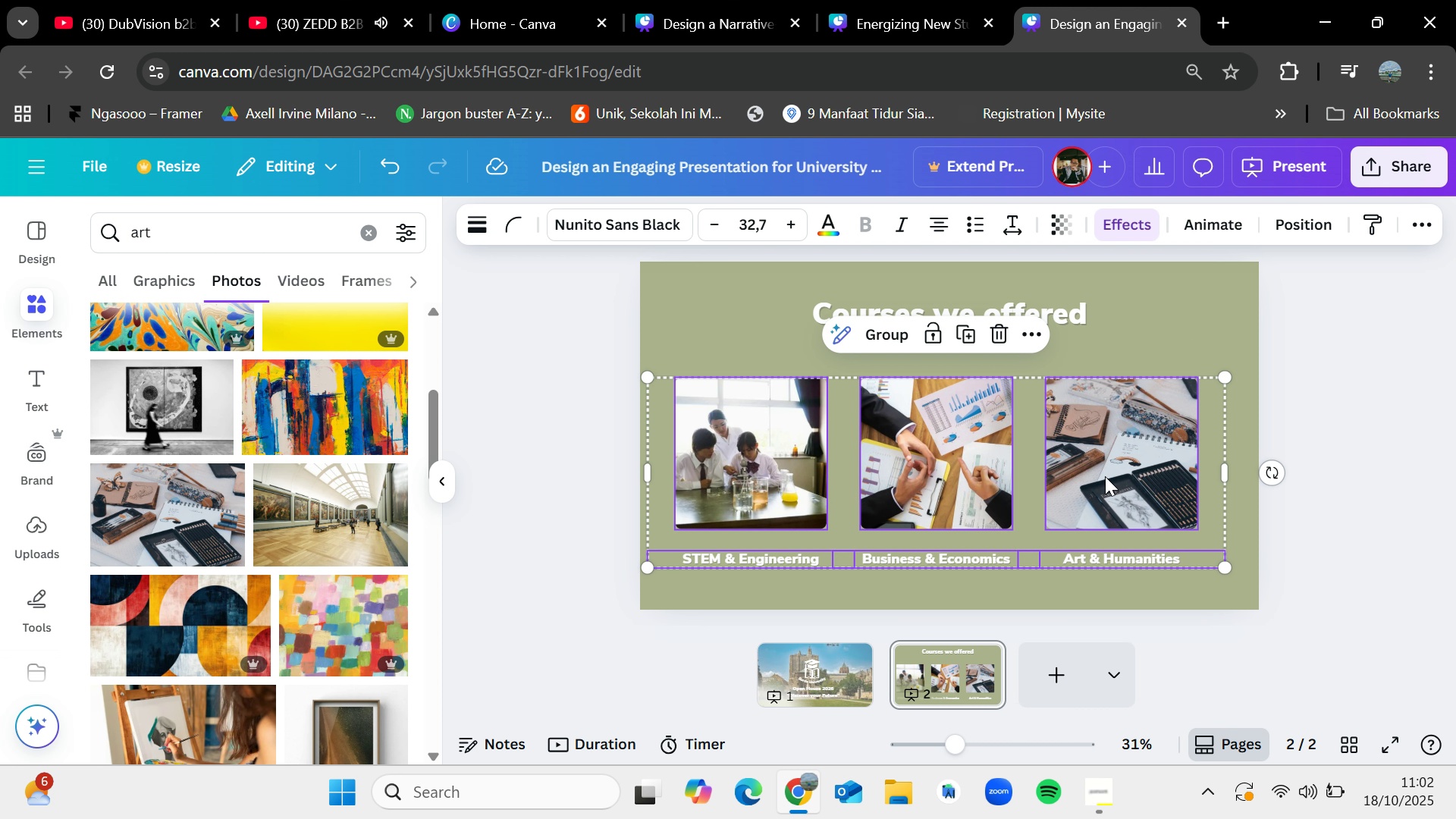 
left_click_drag(start_coordinate=[1105, 476], to_coordinate=[1119, 466])
 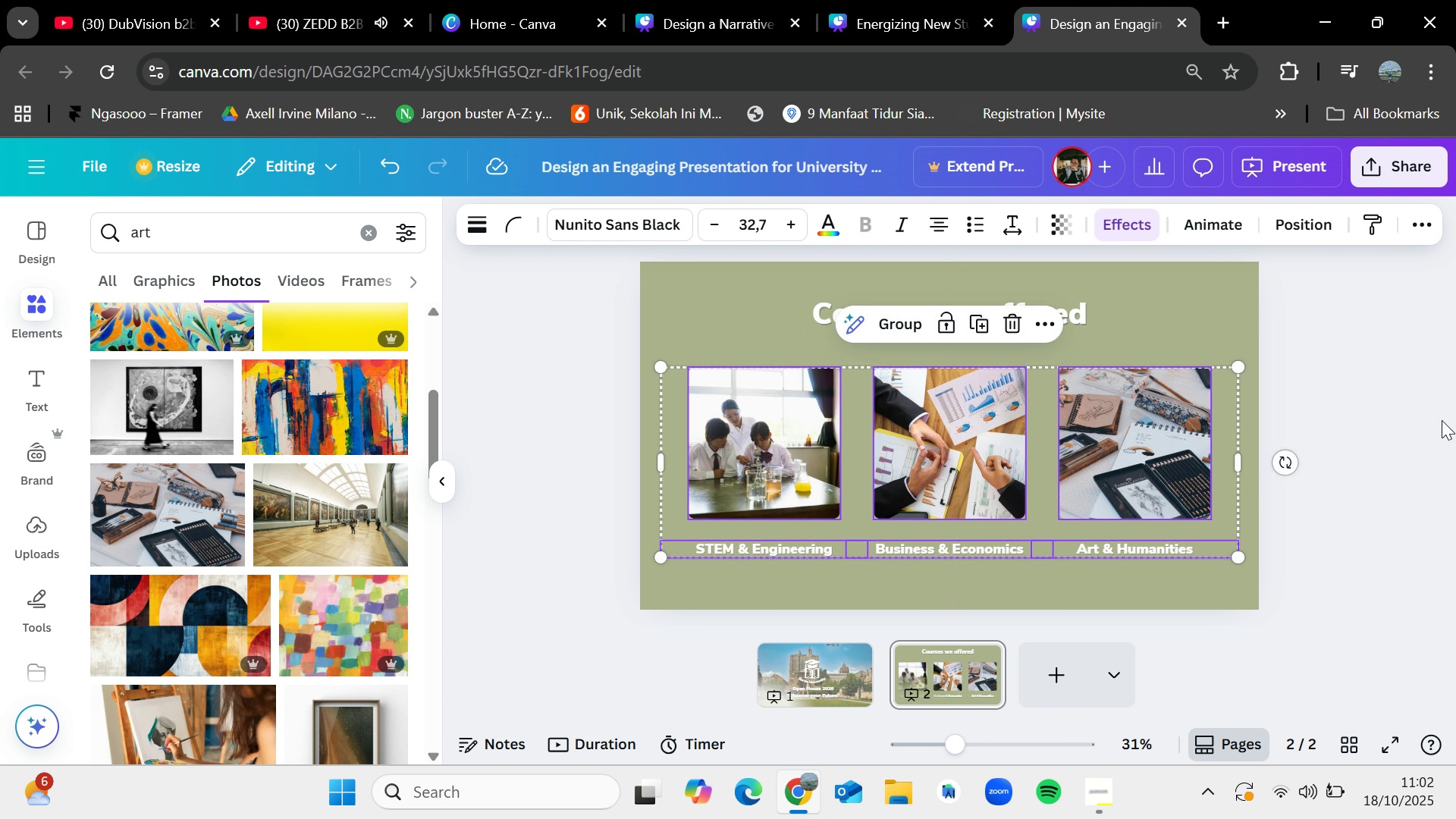 
left_click([1444, 420])
 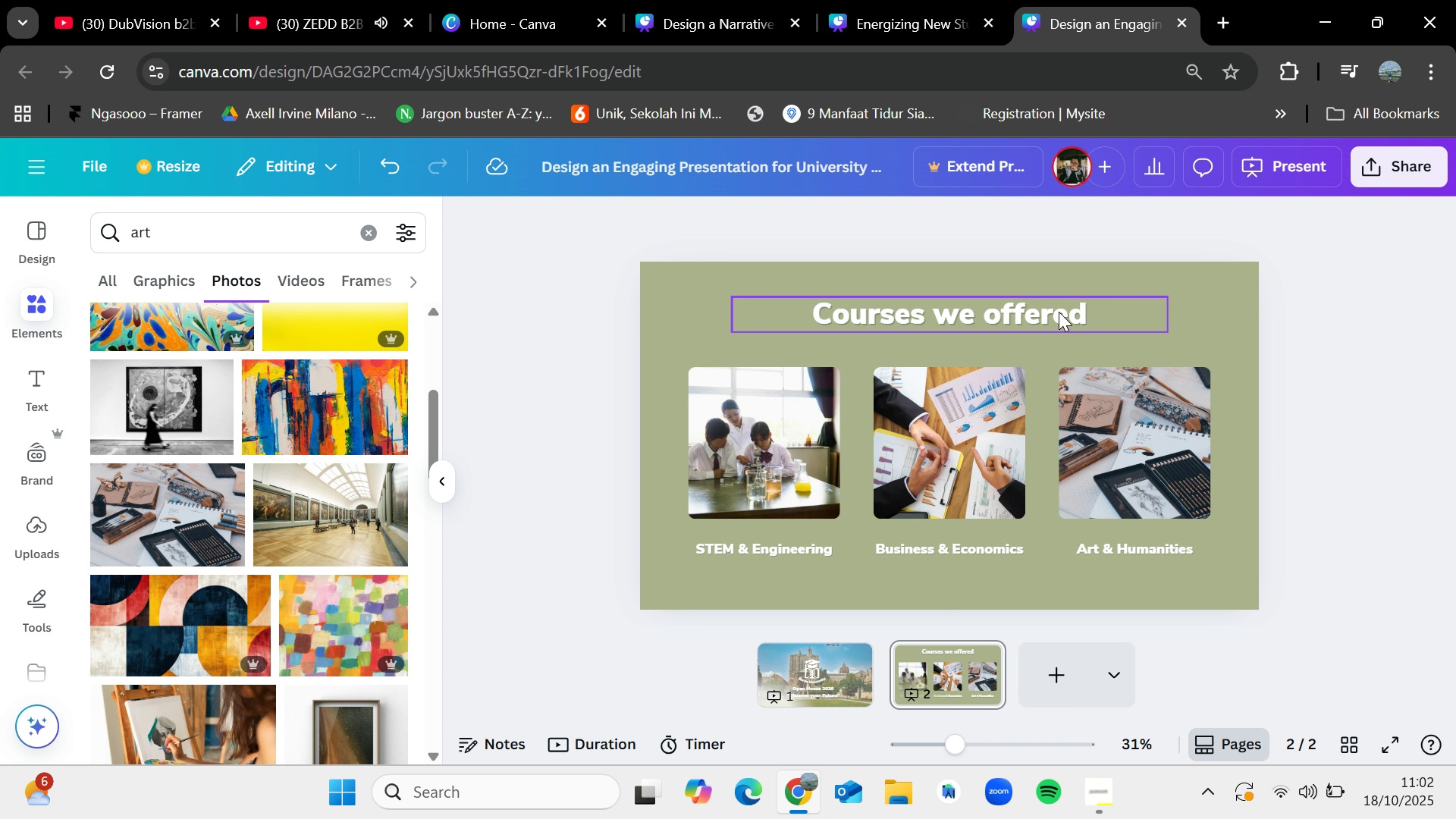 
left_click_drag(start_coordinate=[1059, 318], to_coordinate=[1059, 304])
 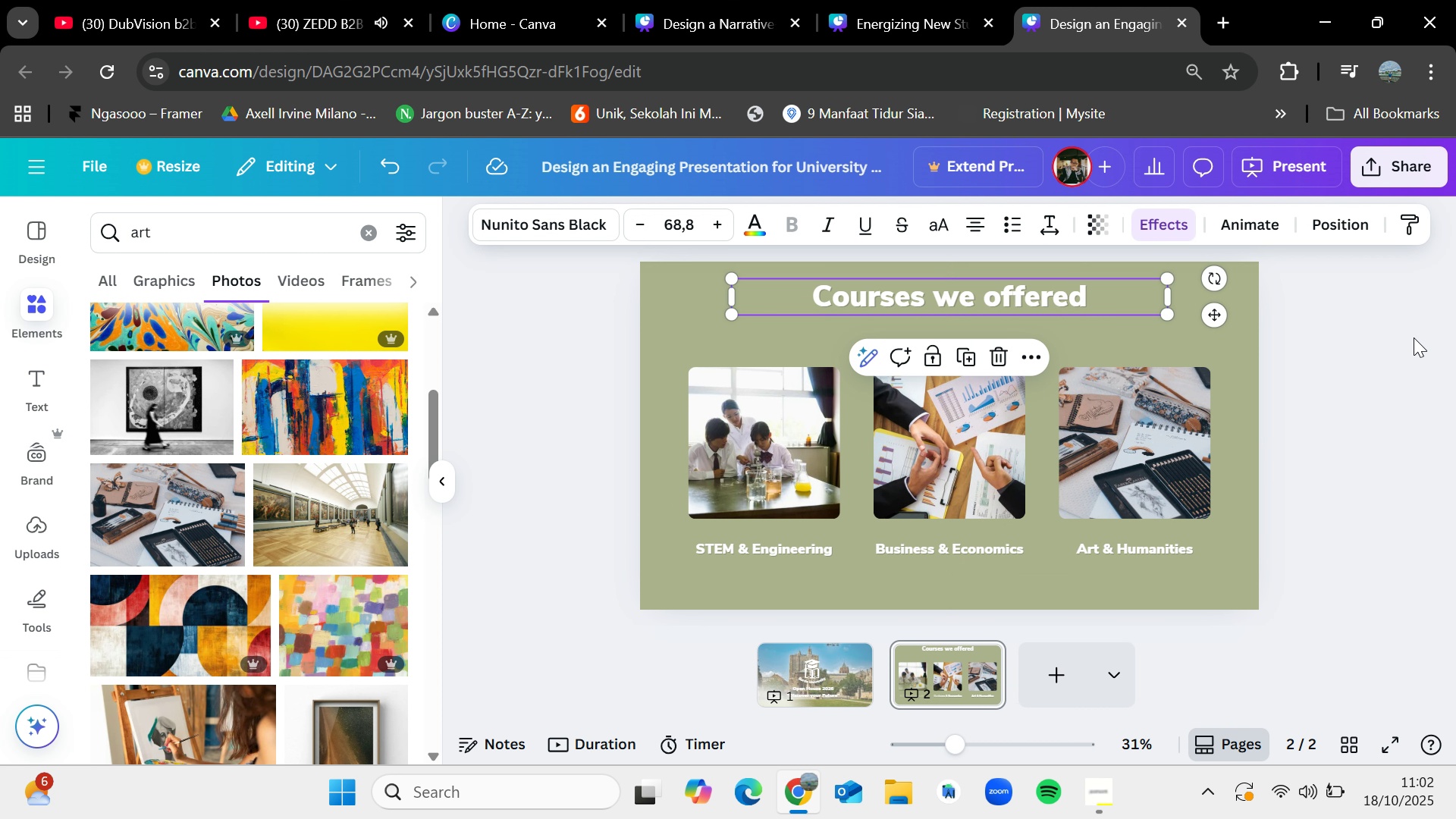 
left_click([1414, 337])
 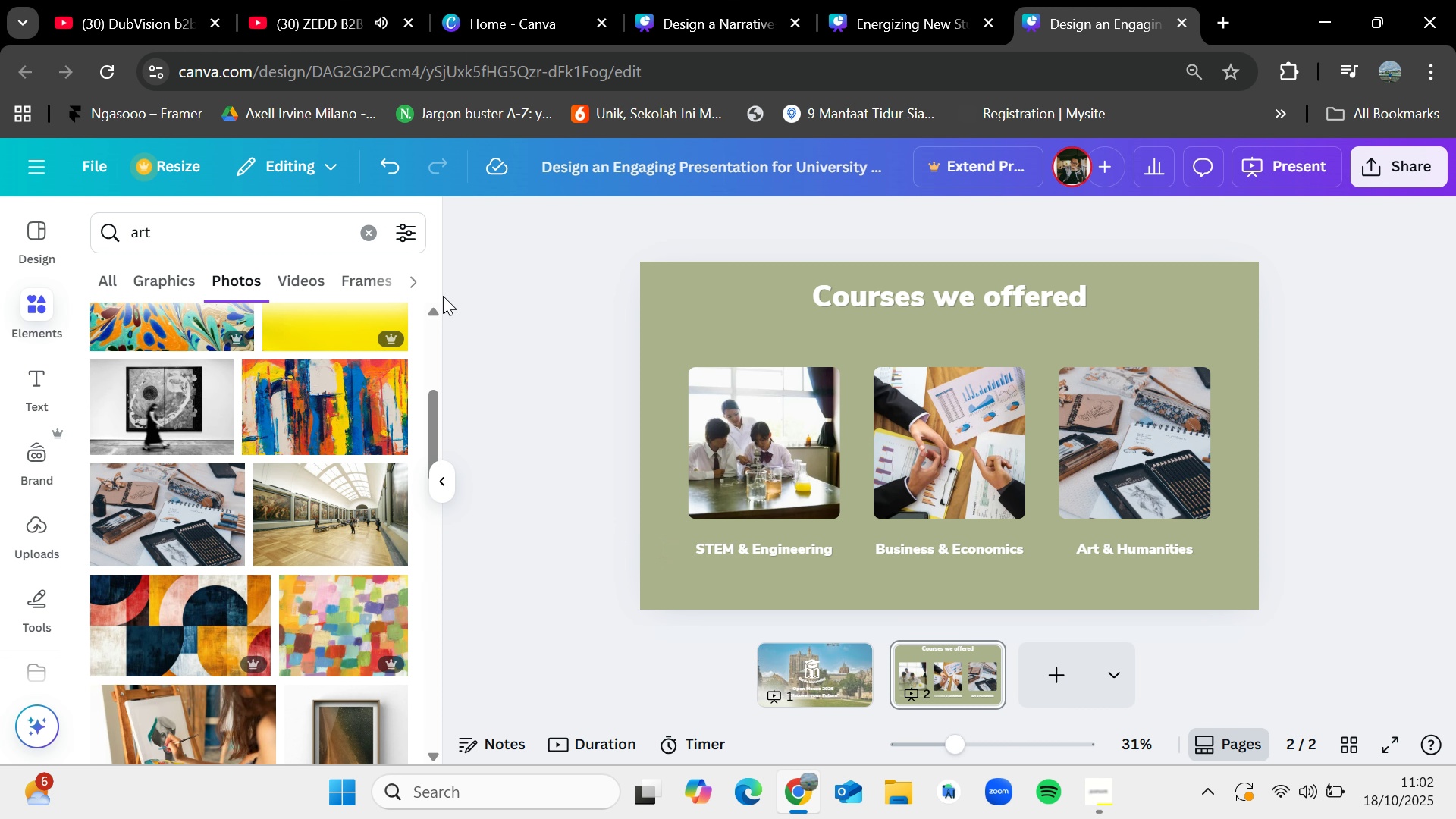 
left_click([366, 234])
 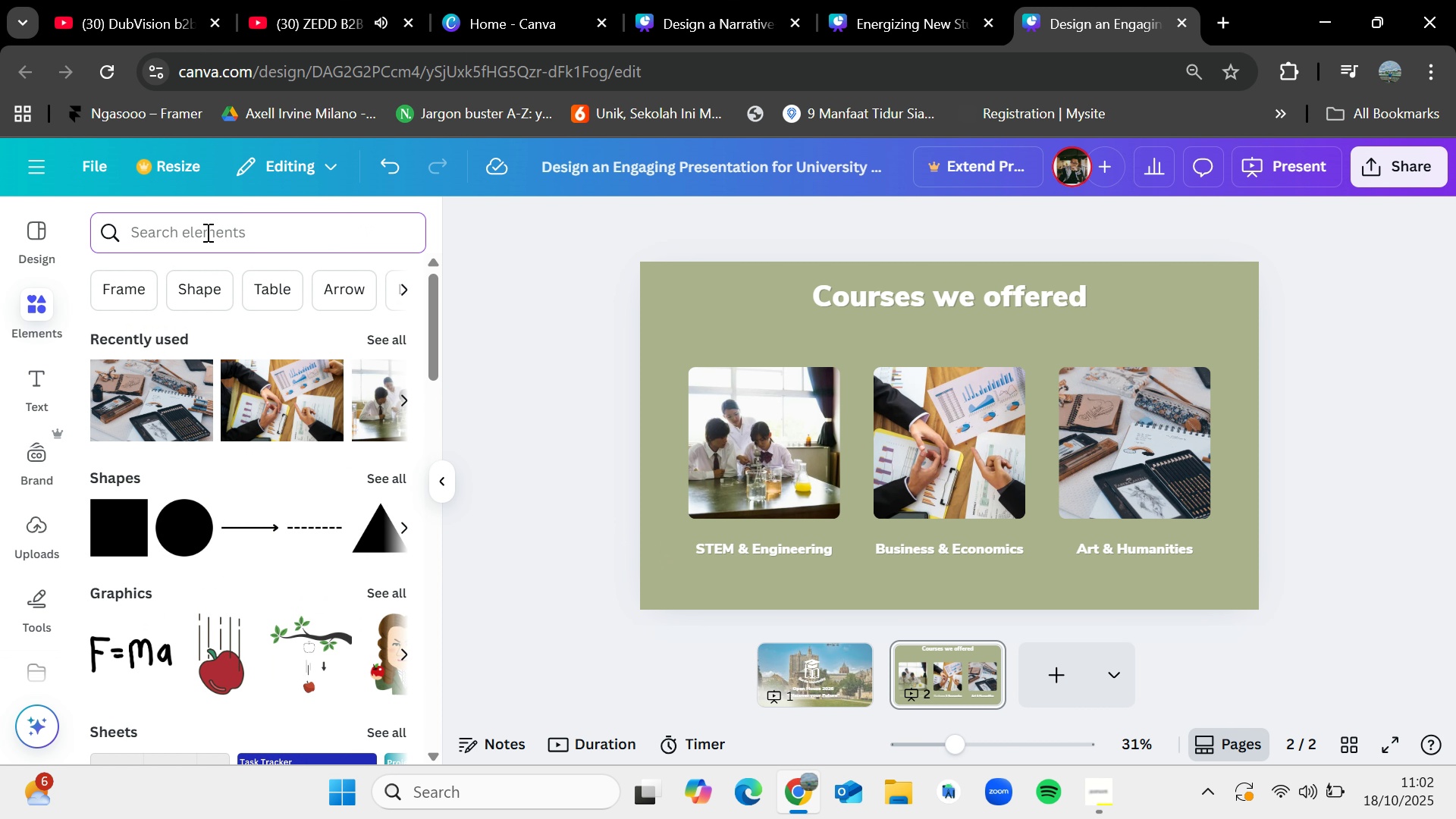 
left_click([206, 232])
 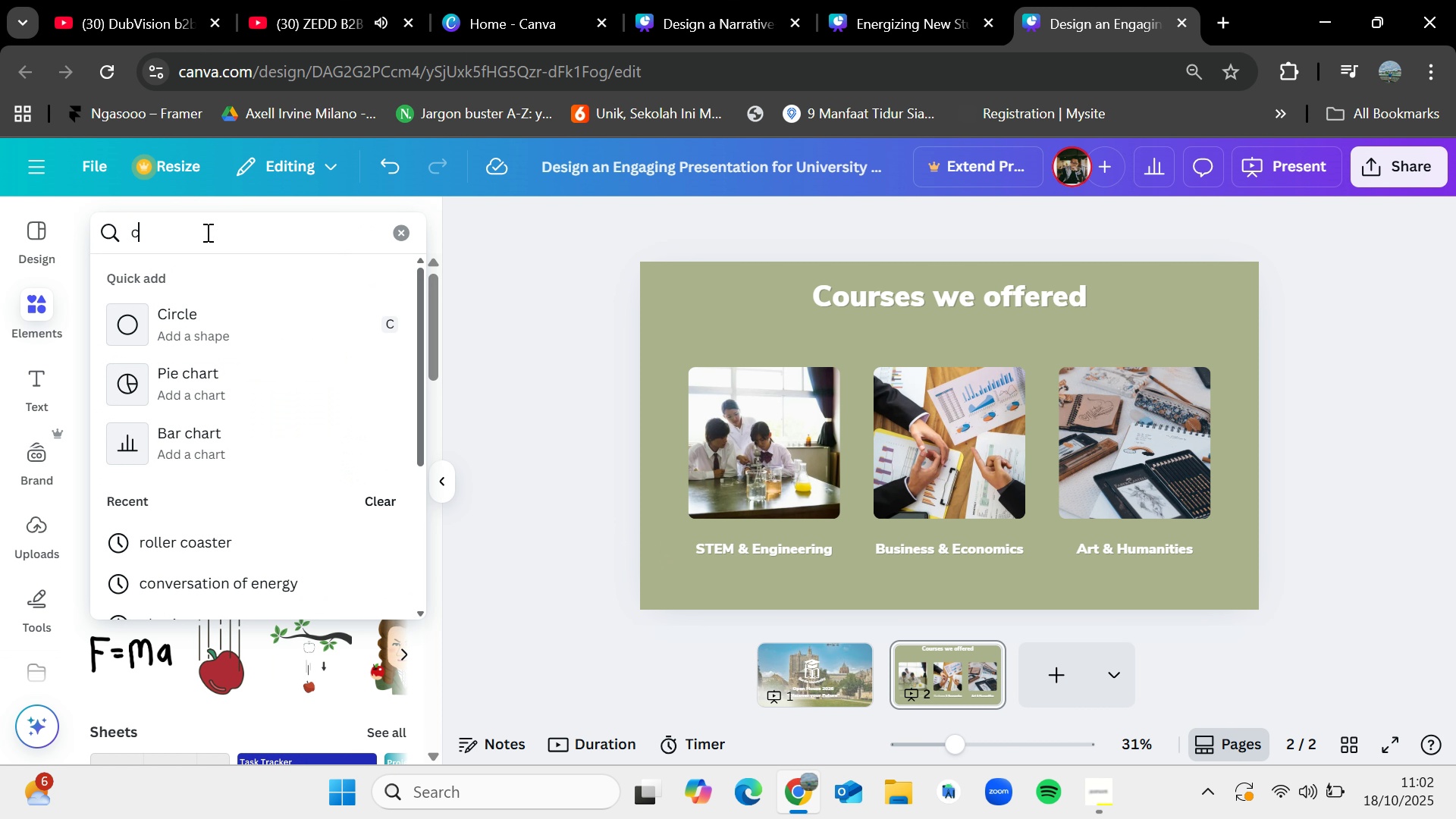 
type(course)
 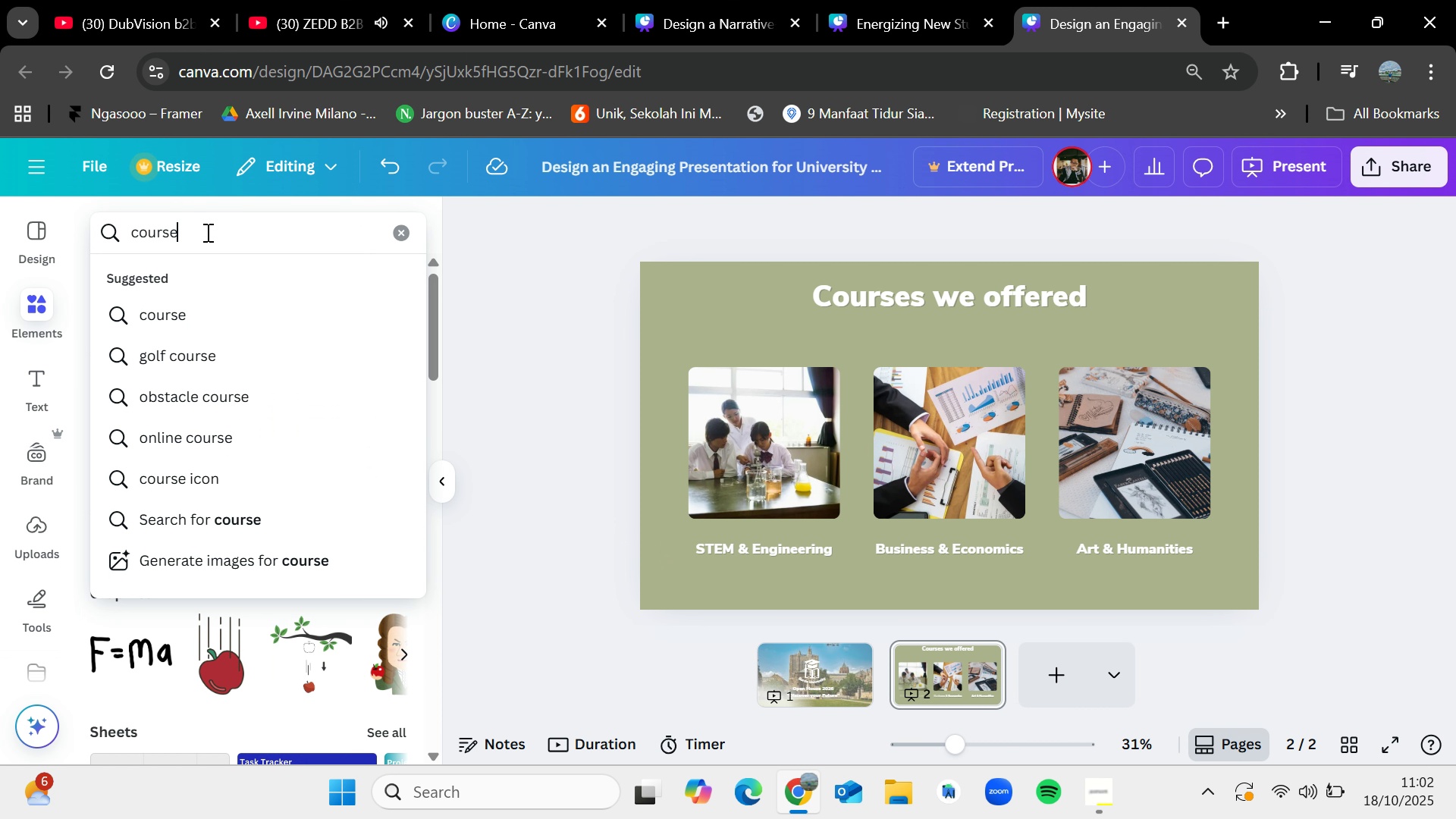 
key(Enter)
 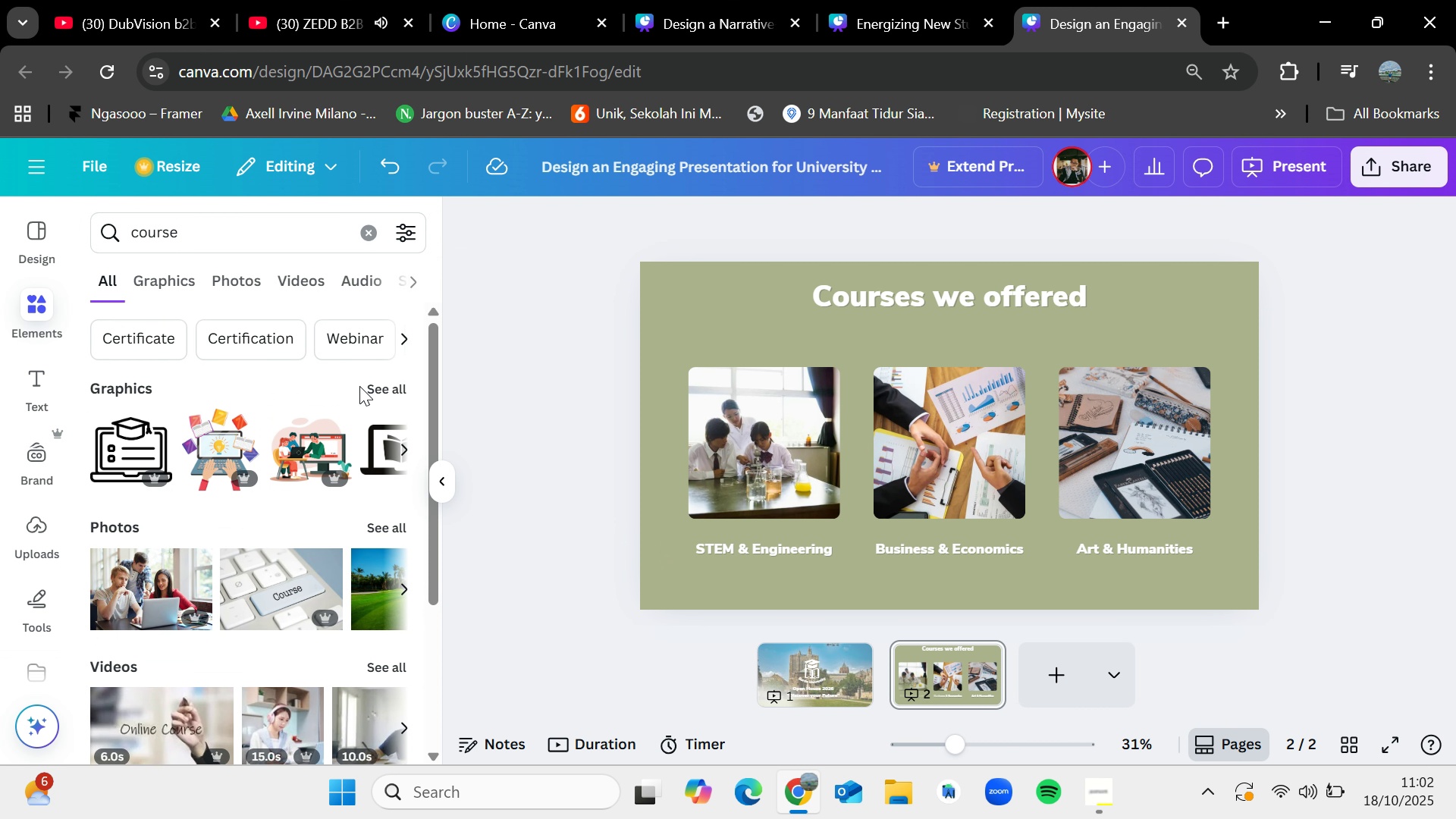 
left_click([368, 384])
 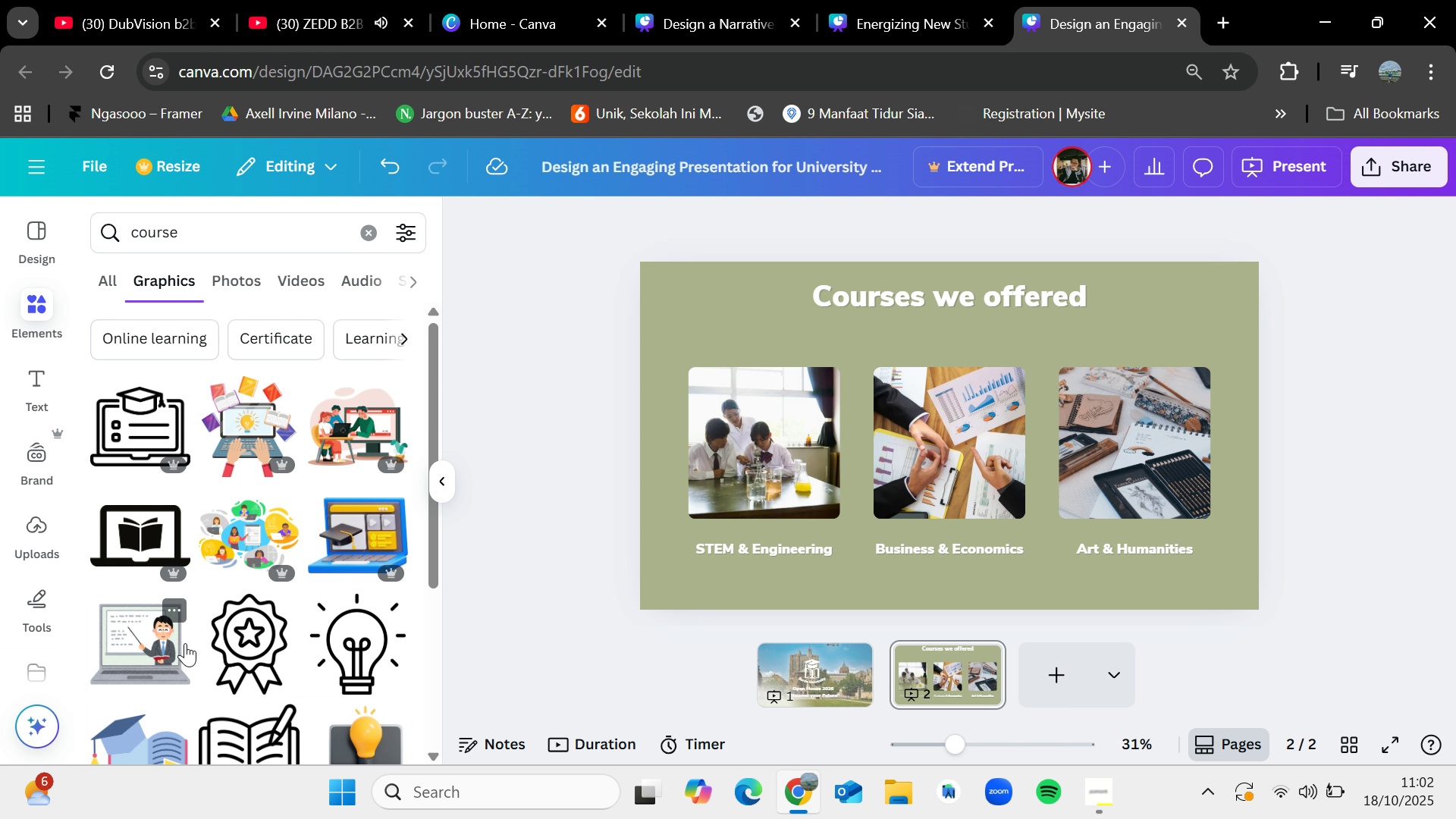 
scroll: coordinate [272, 589], scroll_direction: down, amount: 4.0
 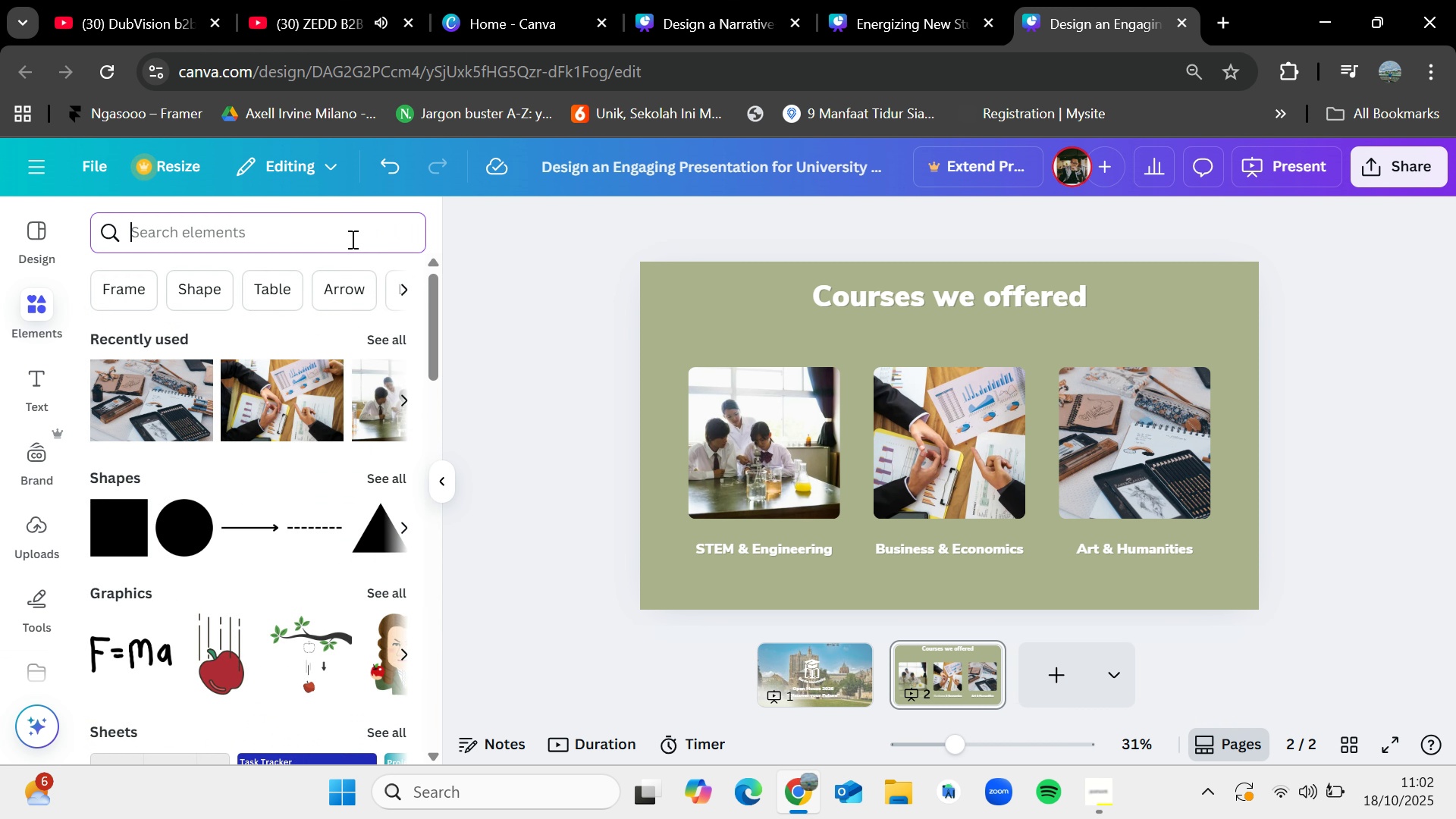 
type(stem)
 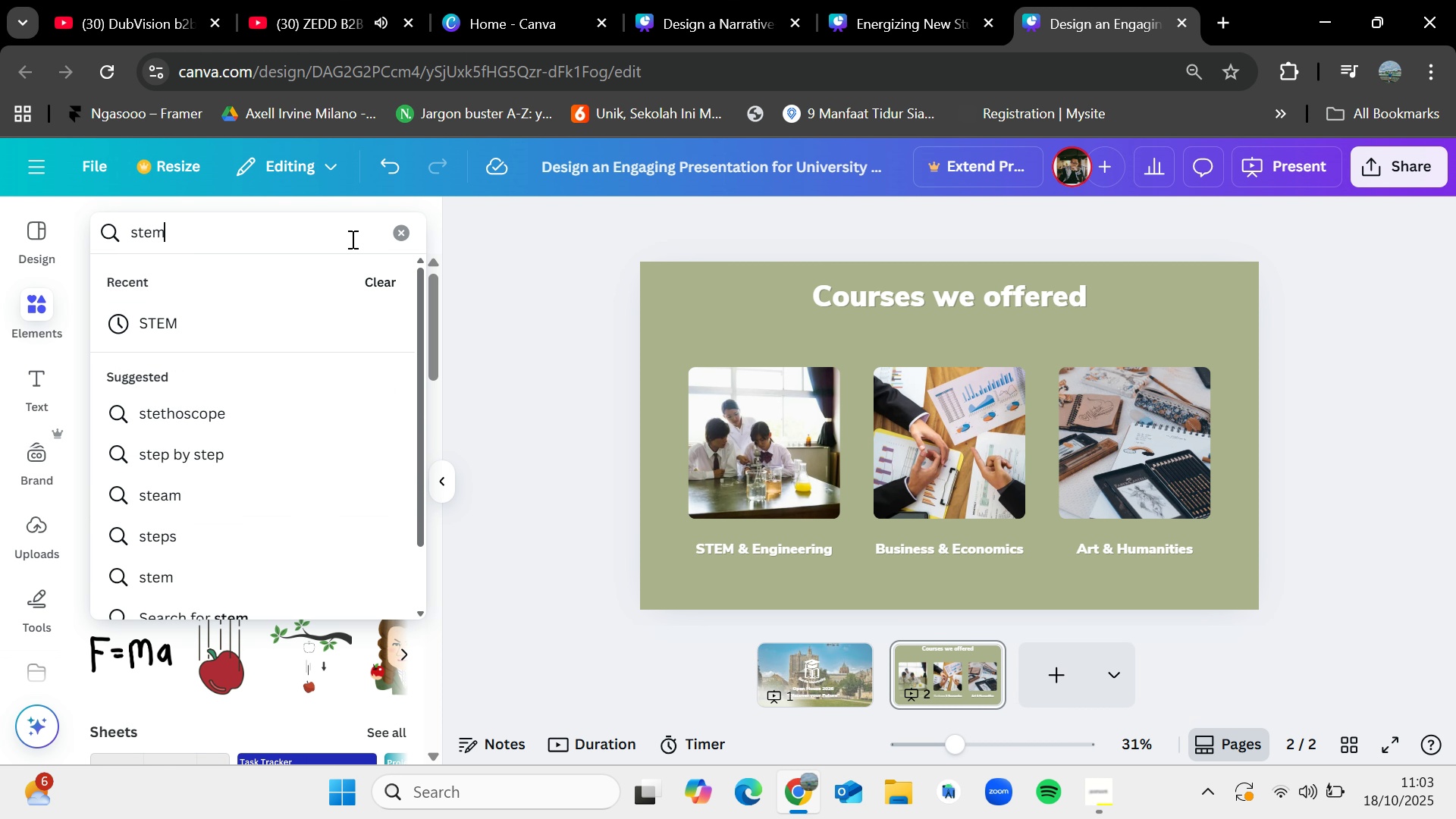 
key(Enter)
 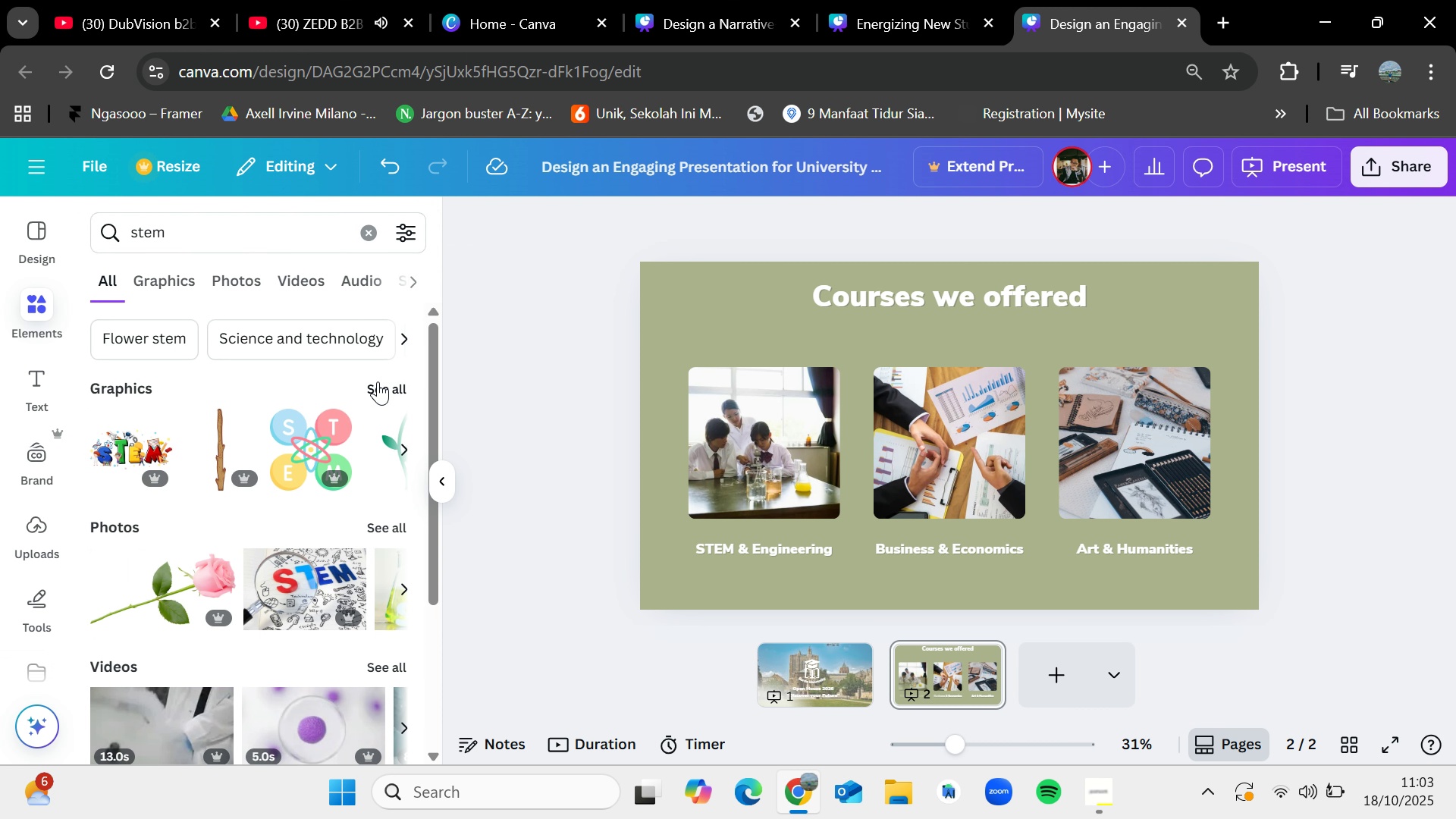 
left_click([381, 383])
 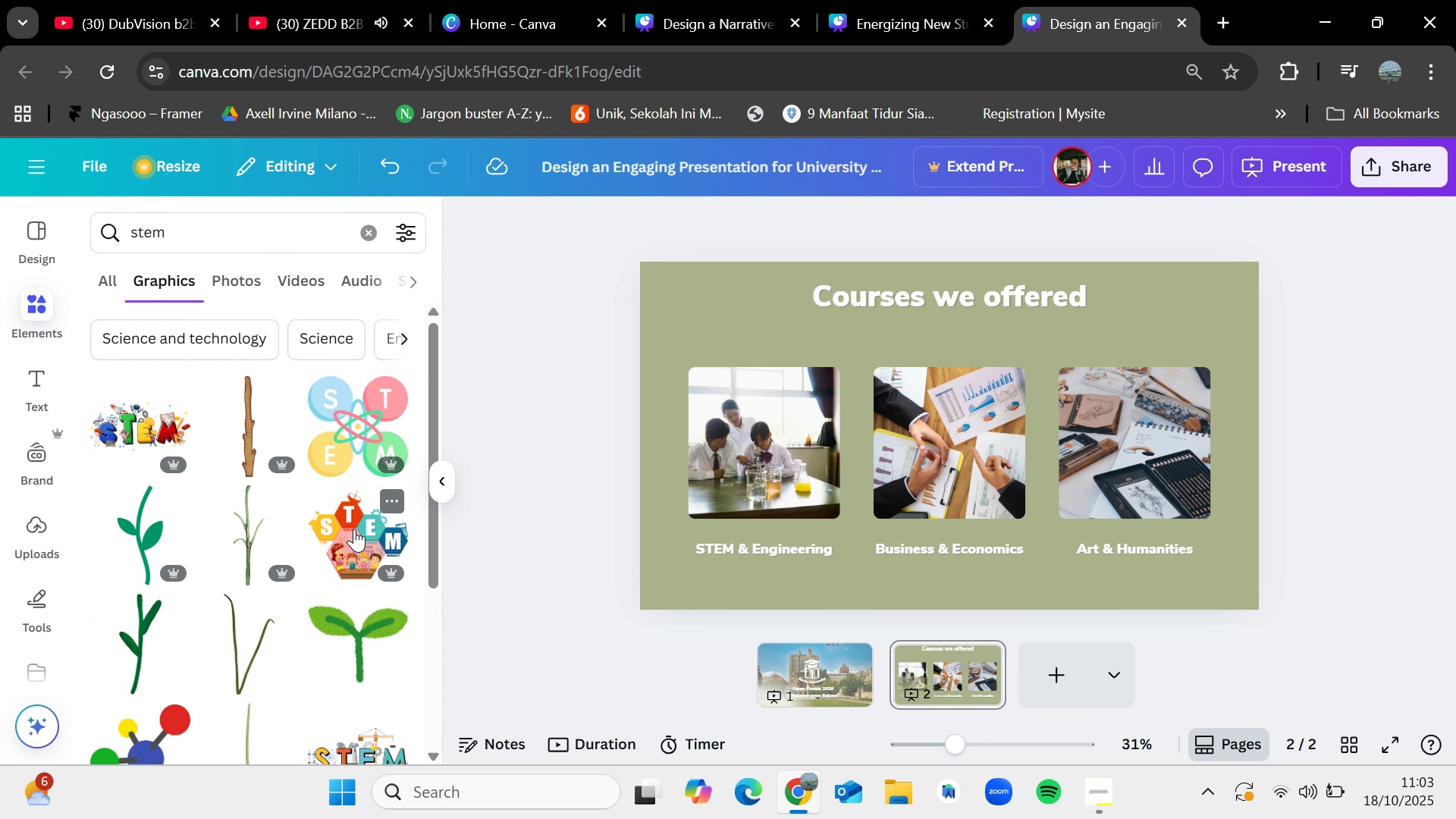 
scroll: coordinate [346, 566], scroll_direction: down, amount: 6.0
 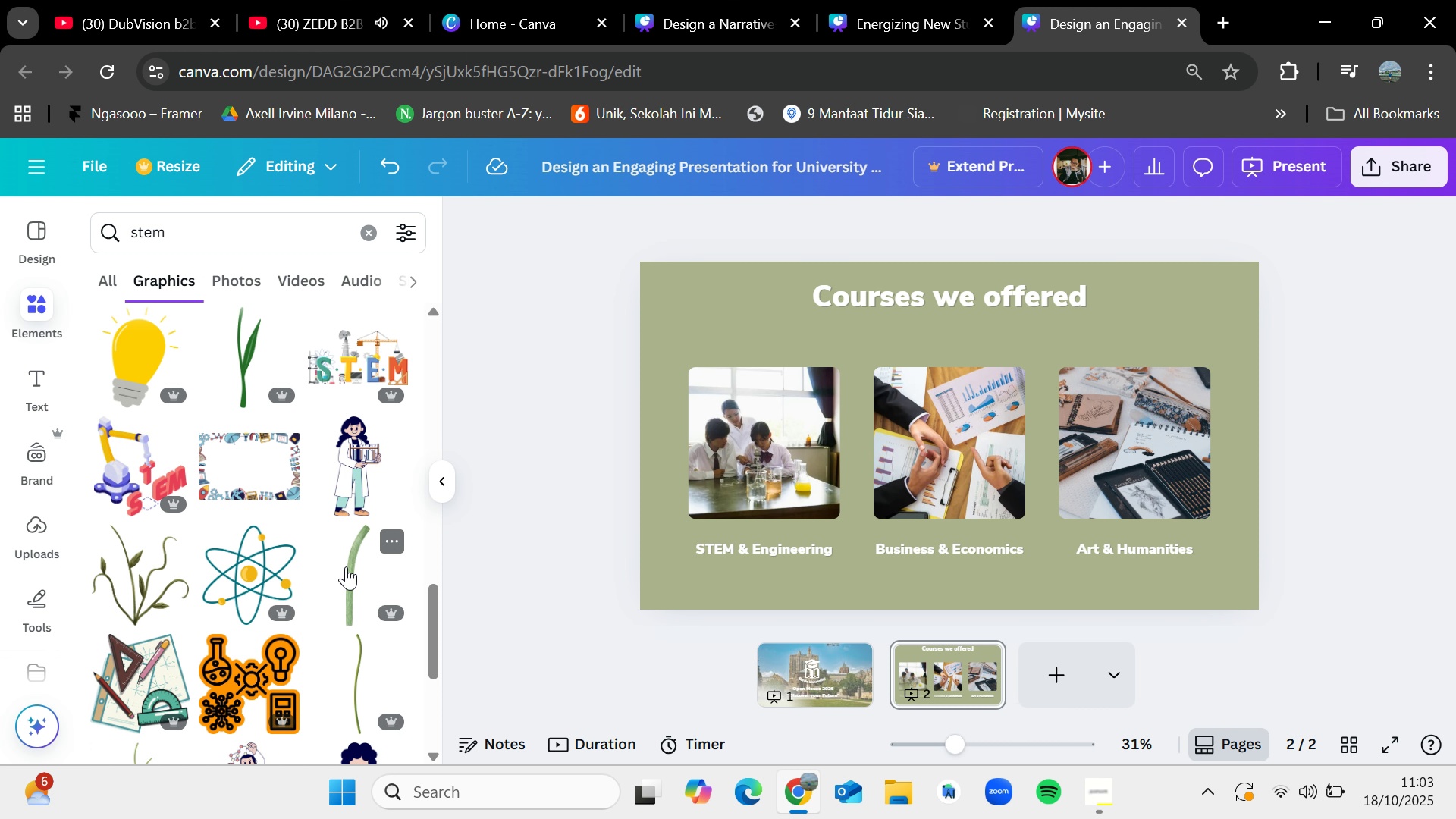 
left_click_drag(start_coordinate=[238, 460], to_coordinate=[682, 304])
 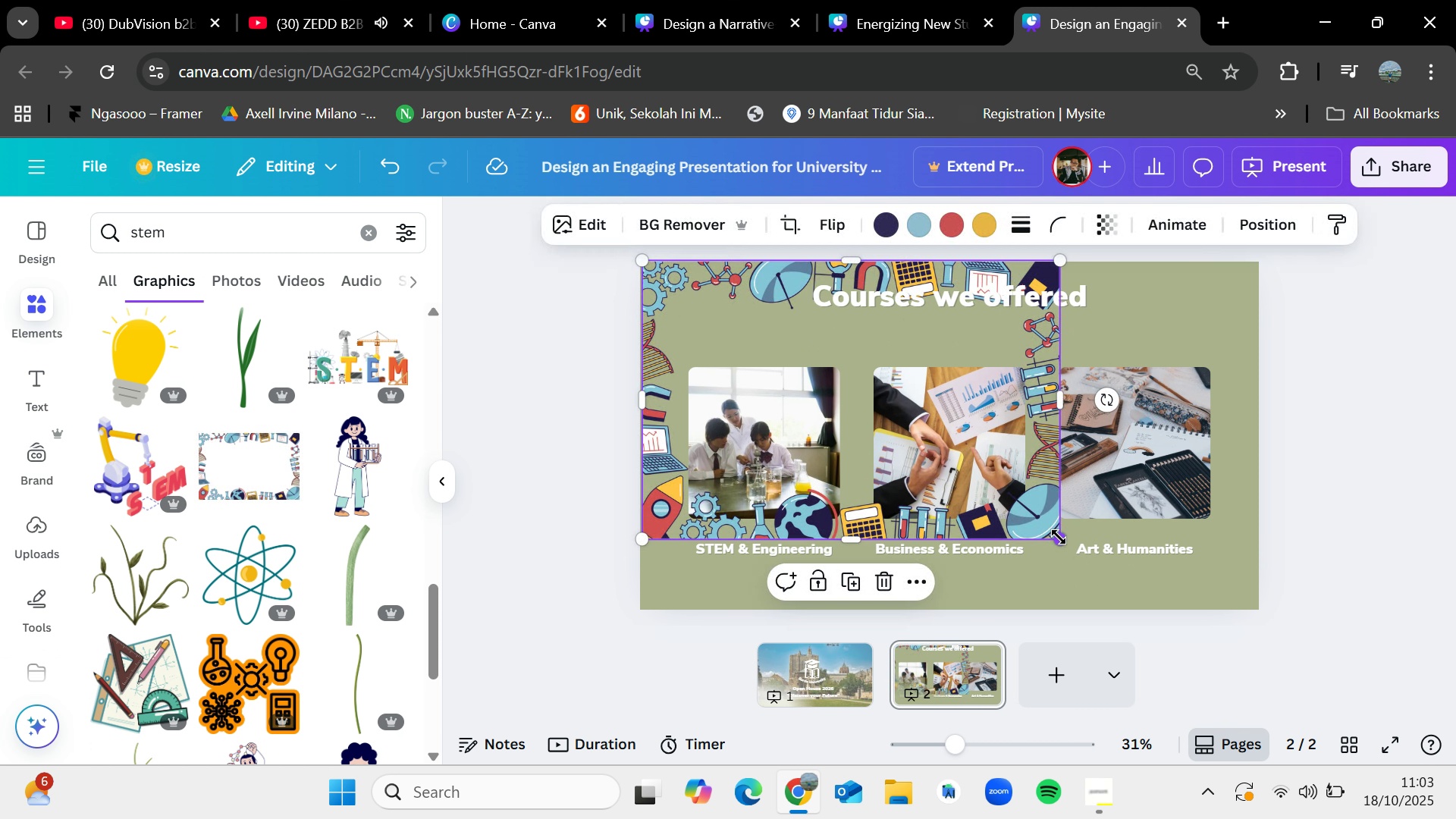 
left_click_drag(start_coordinate=[1059, 537], to_coordinate=[1229, 555])
 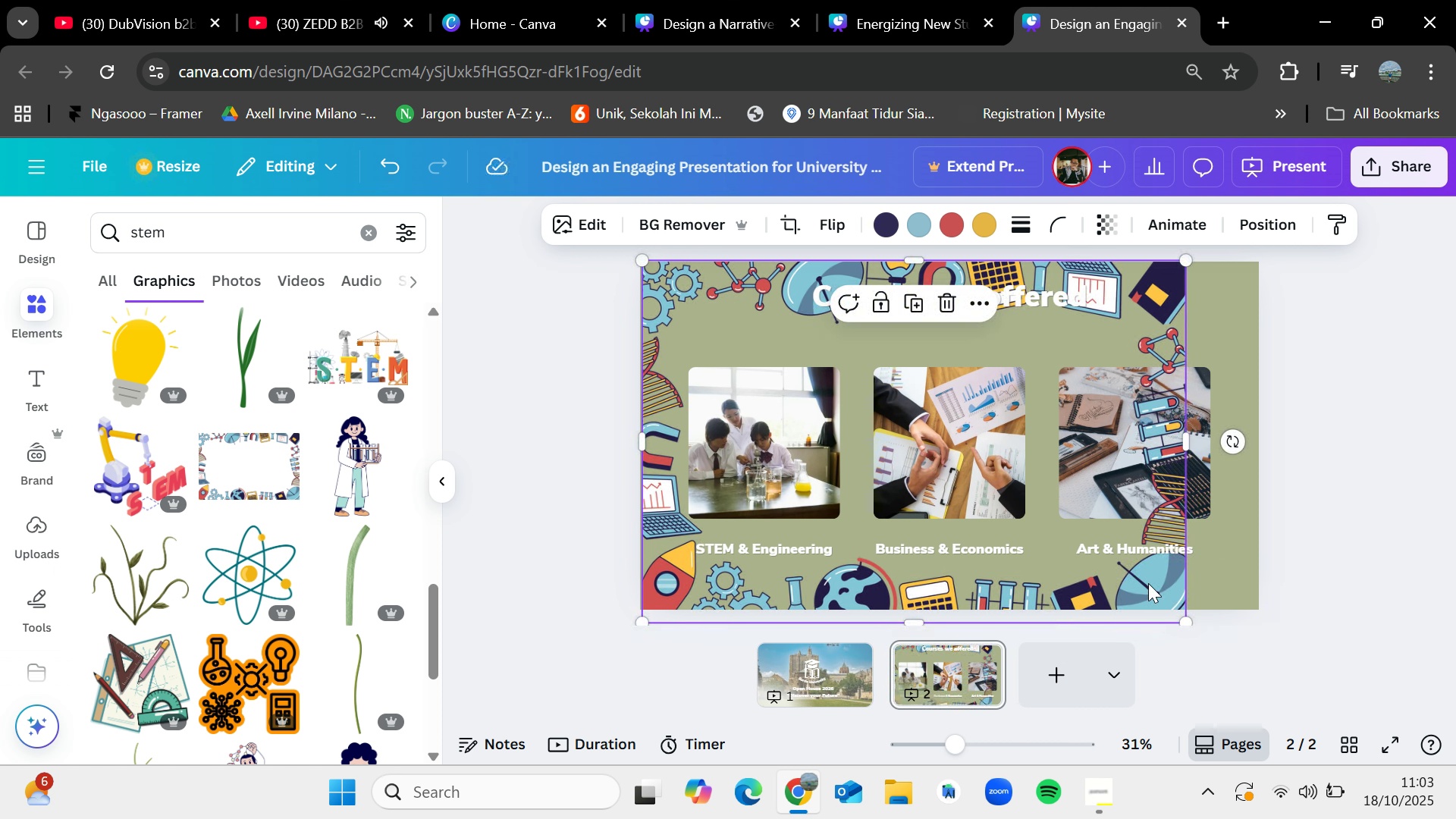 
left_click_drag(start_coordinate=[1148, 583], to_coordinate=[1228, 575])
 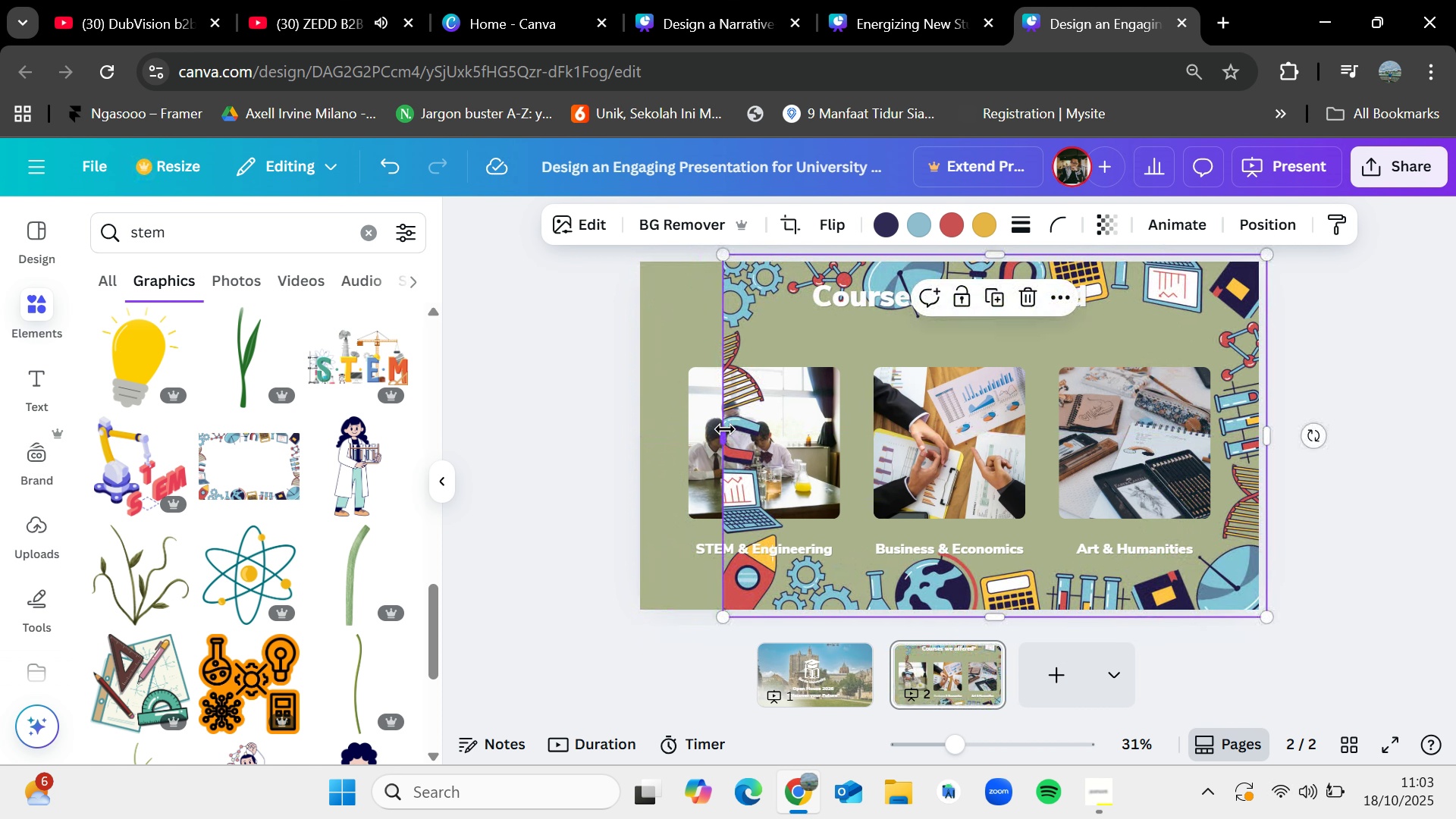 
left_click_drag(start_coordinate=[725, 429], to_coordinate=[636, 432])
 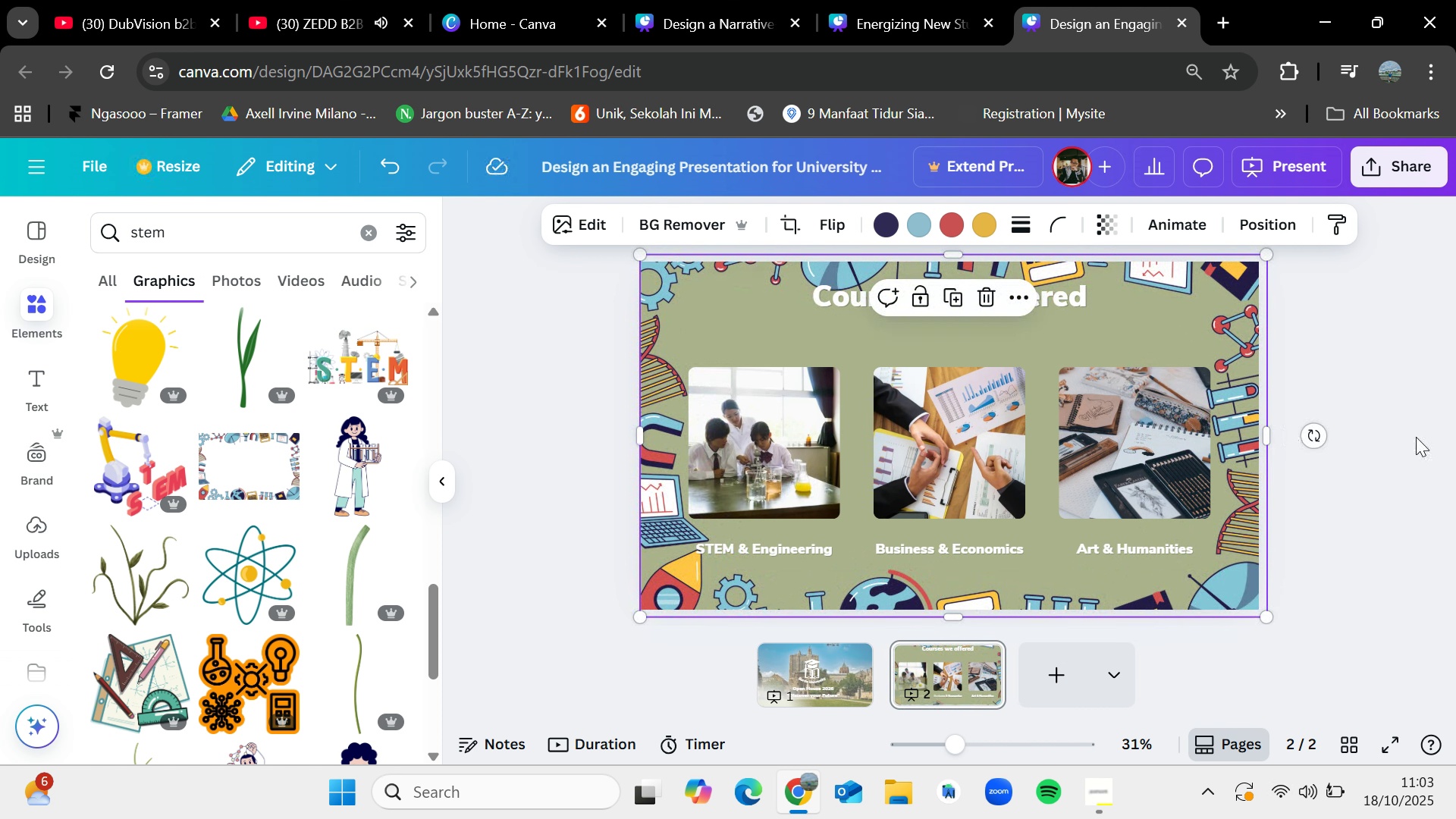 
left_click([1416, 437])
 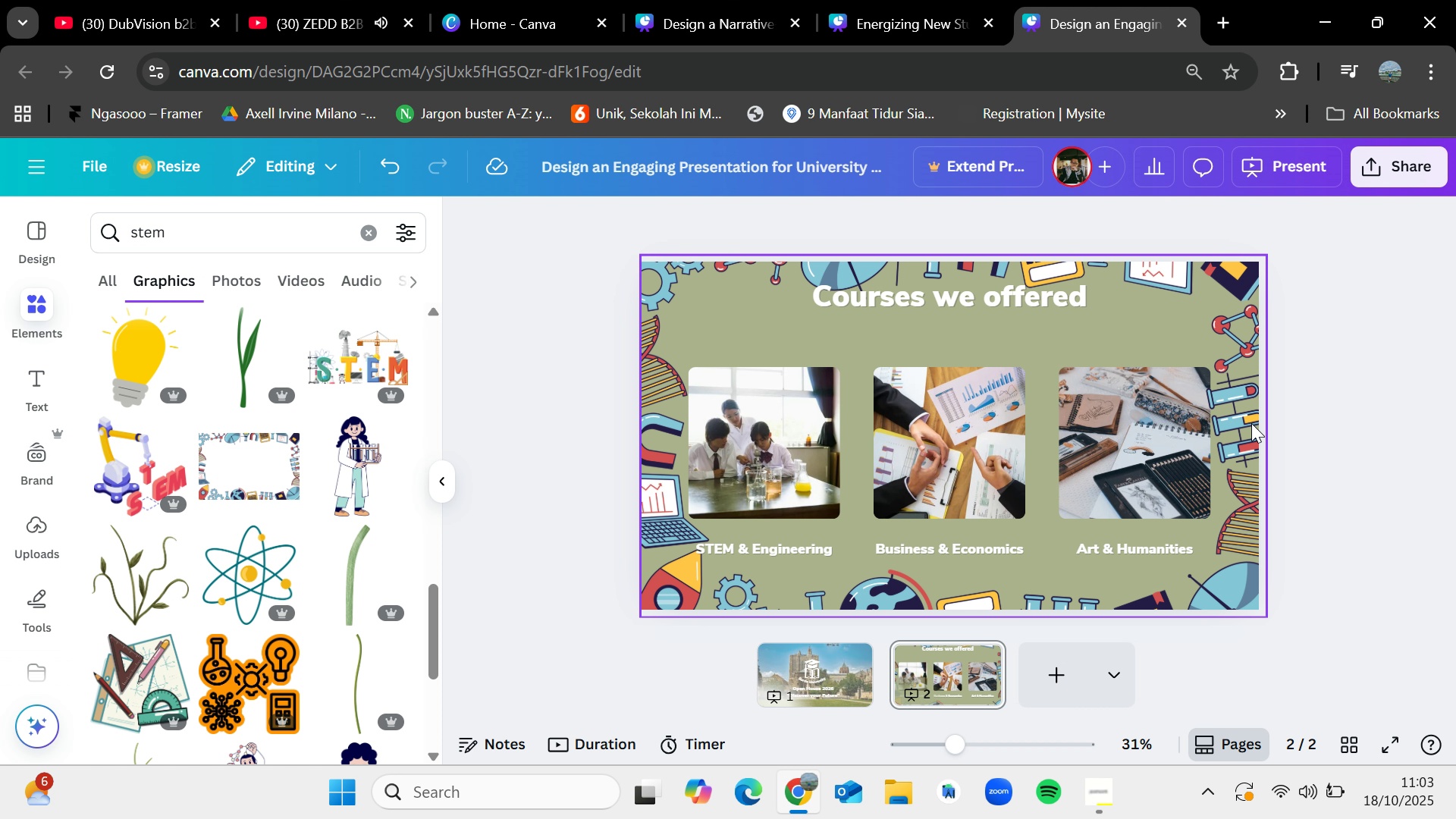 
left_click_drag(start_coordinate=[1251, 423], to_coordinate=[1238, 419])
 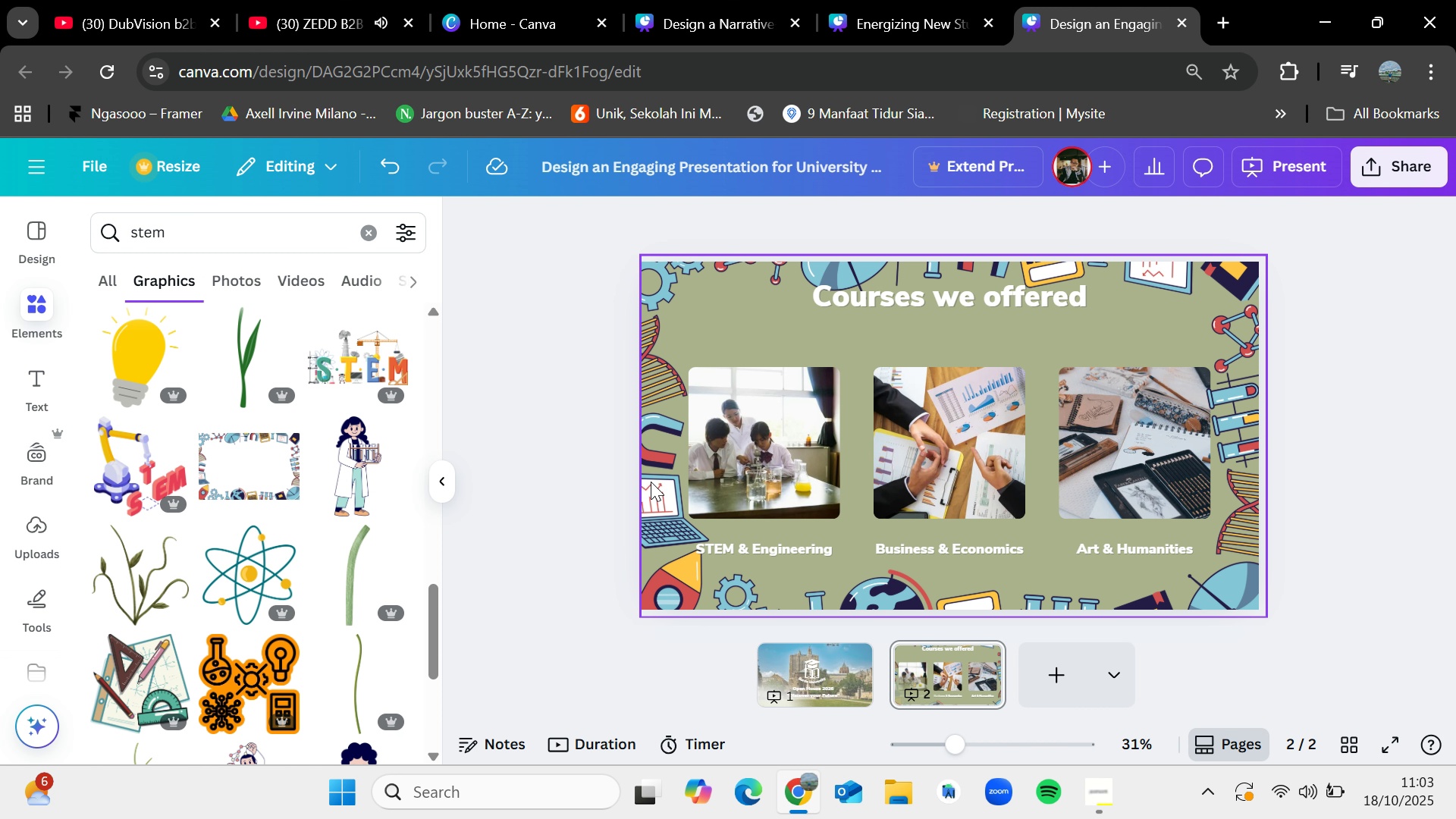 
left_click([651, 482])
 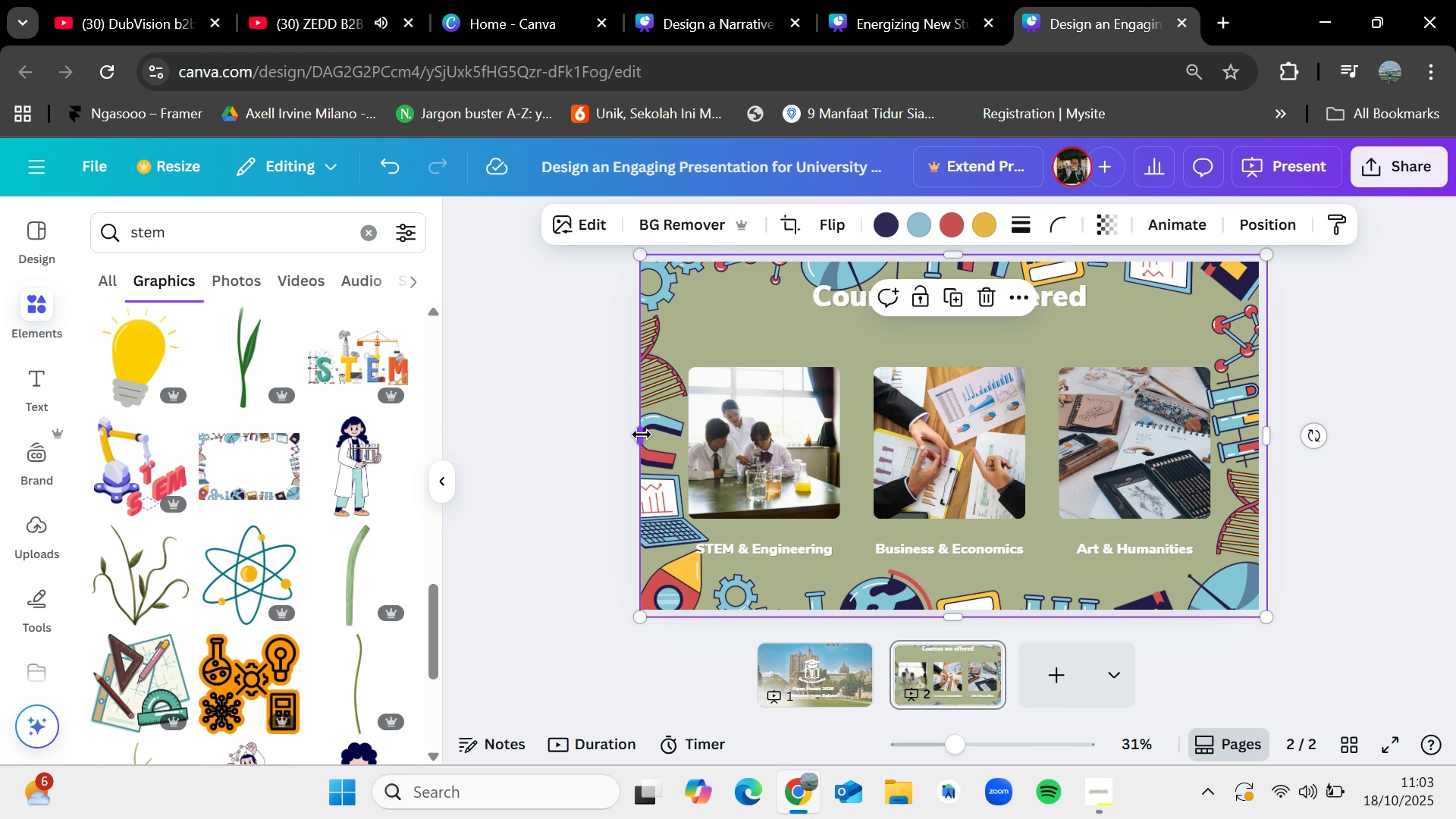 
left_click_drag(start_coordinate=[641, 433], to_coordinate=[651, 438])
 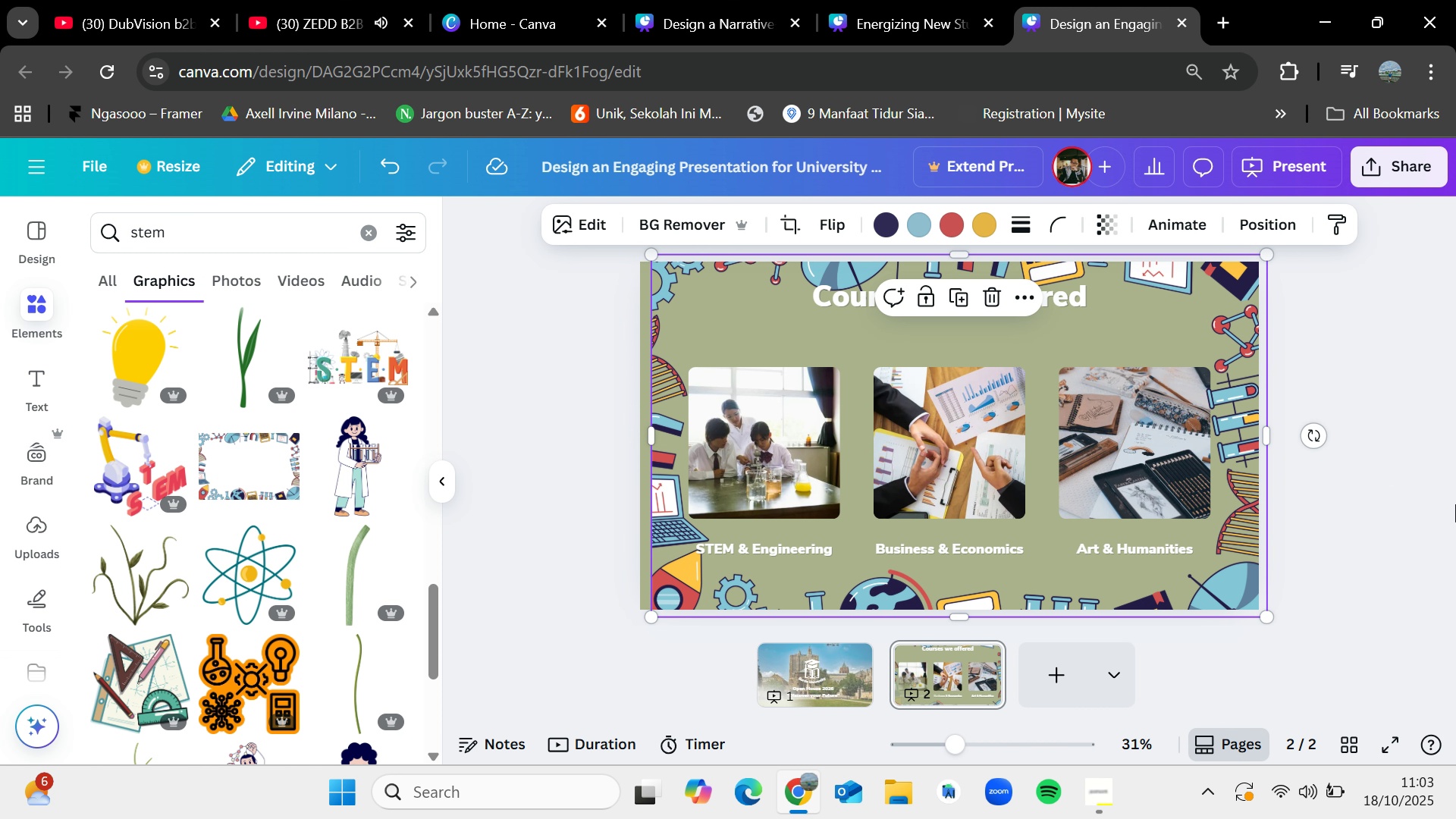 
left_click([1455, 504])
 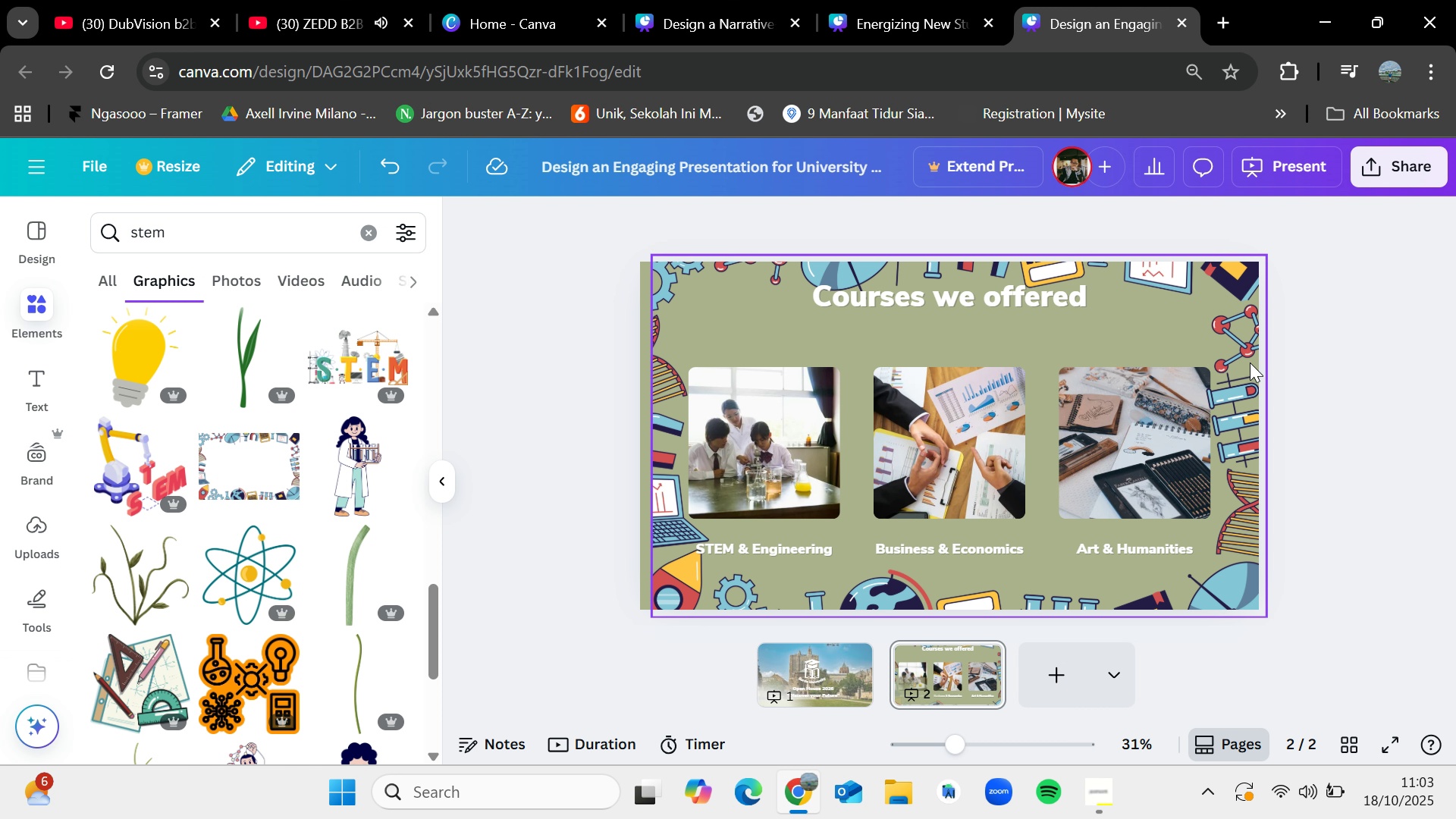 
left_click([1244, 357])
 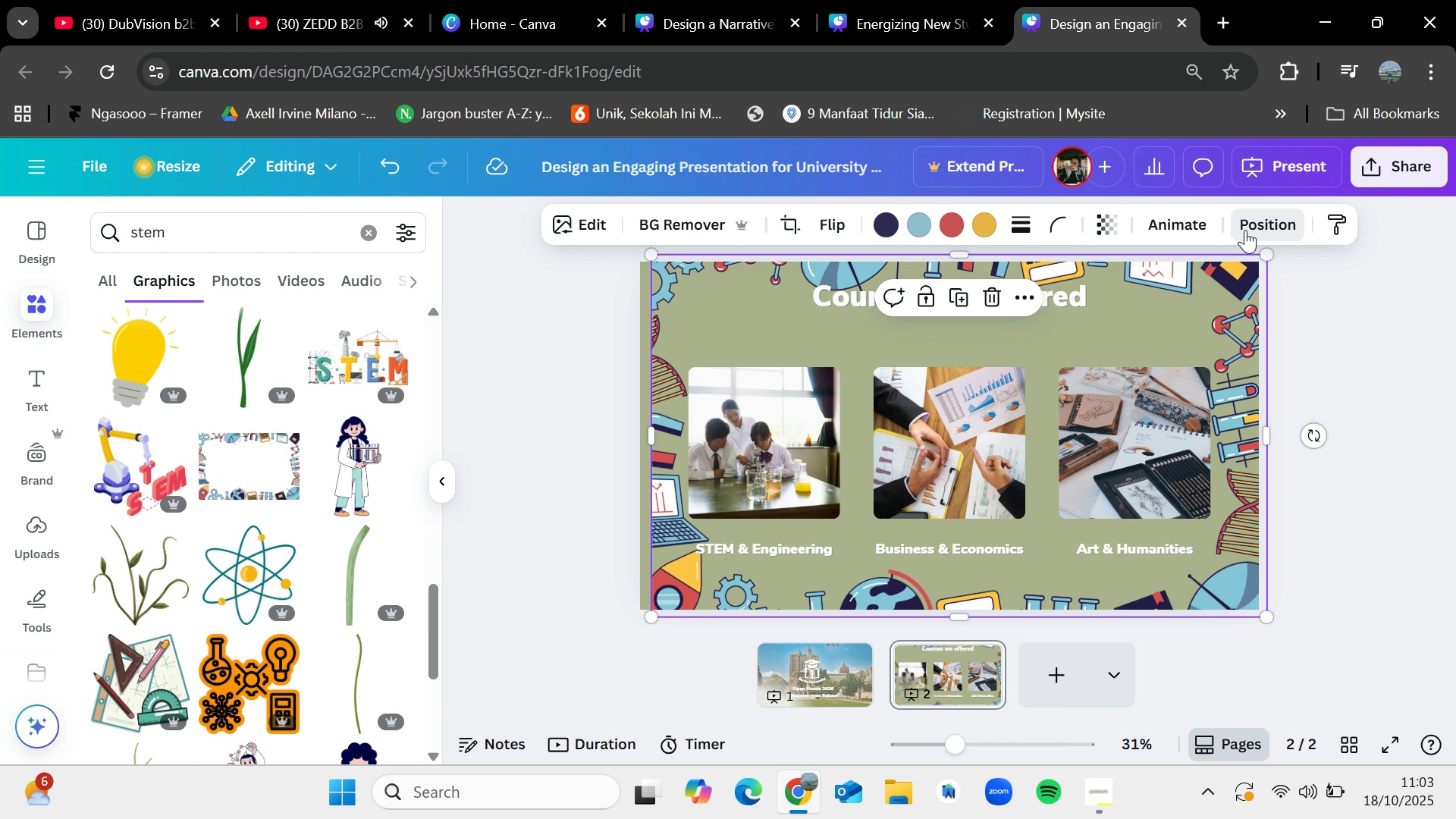 
left_click([1245, 230])
 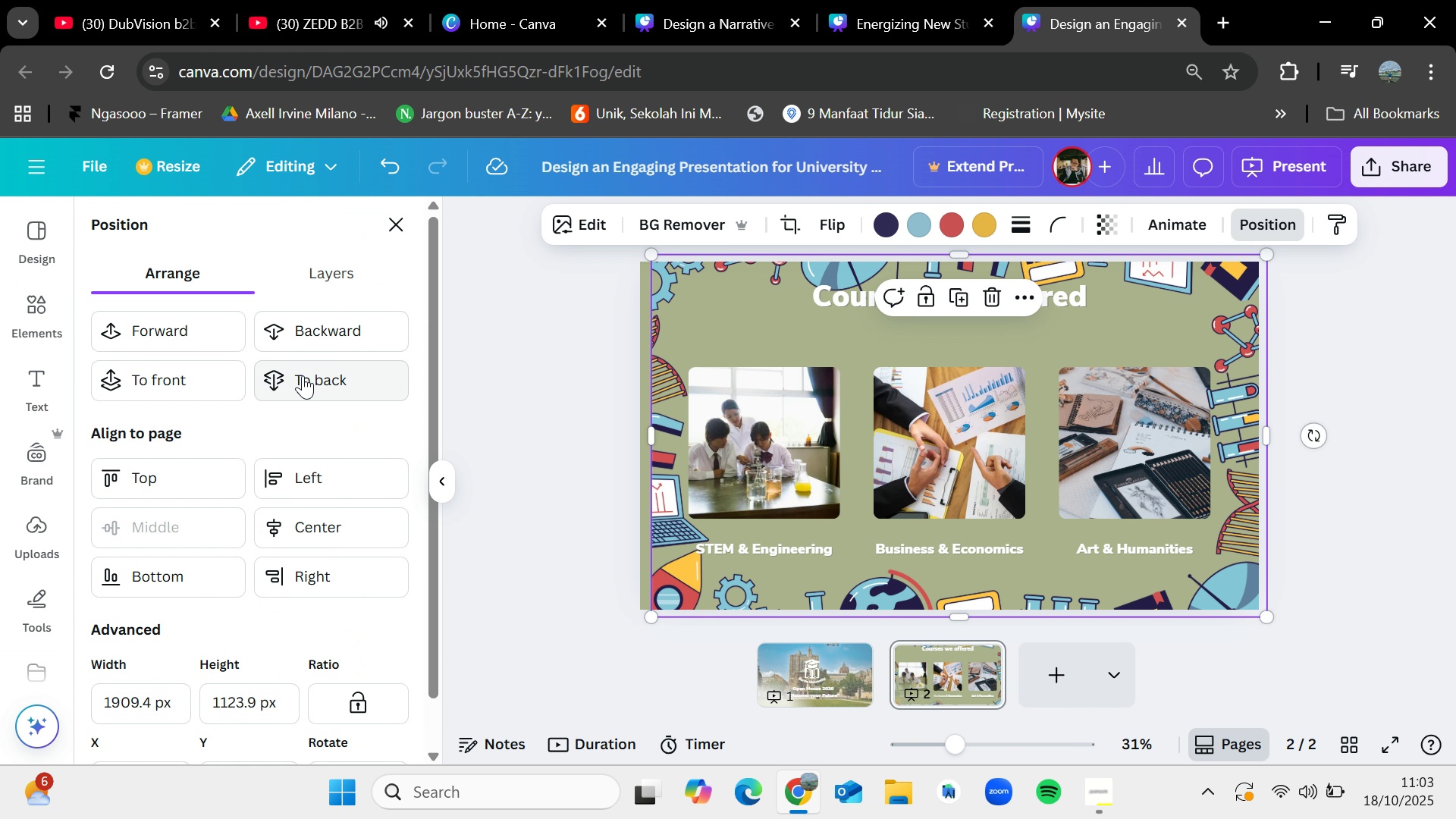 
left_click([303, 375])
 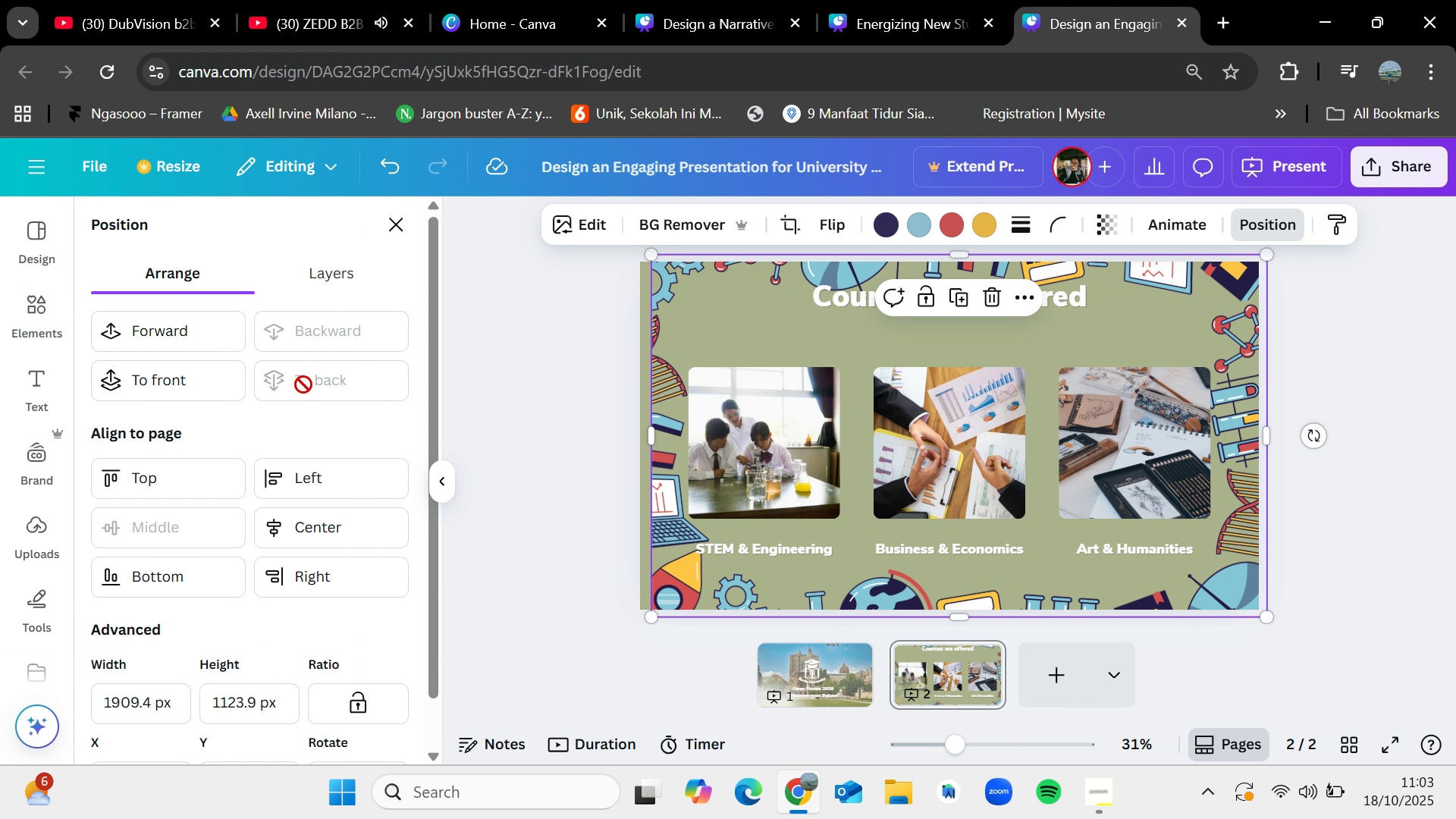 
double_click([303, 384])
 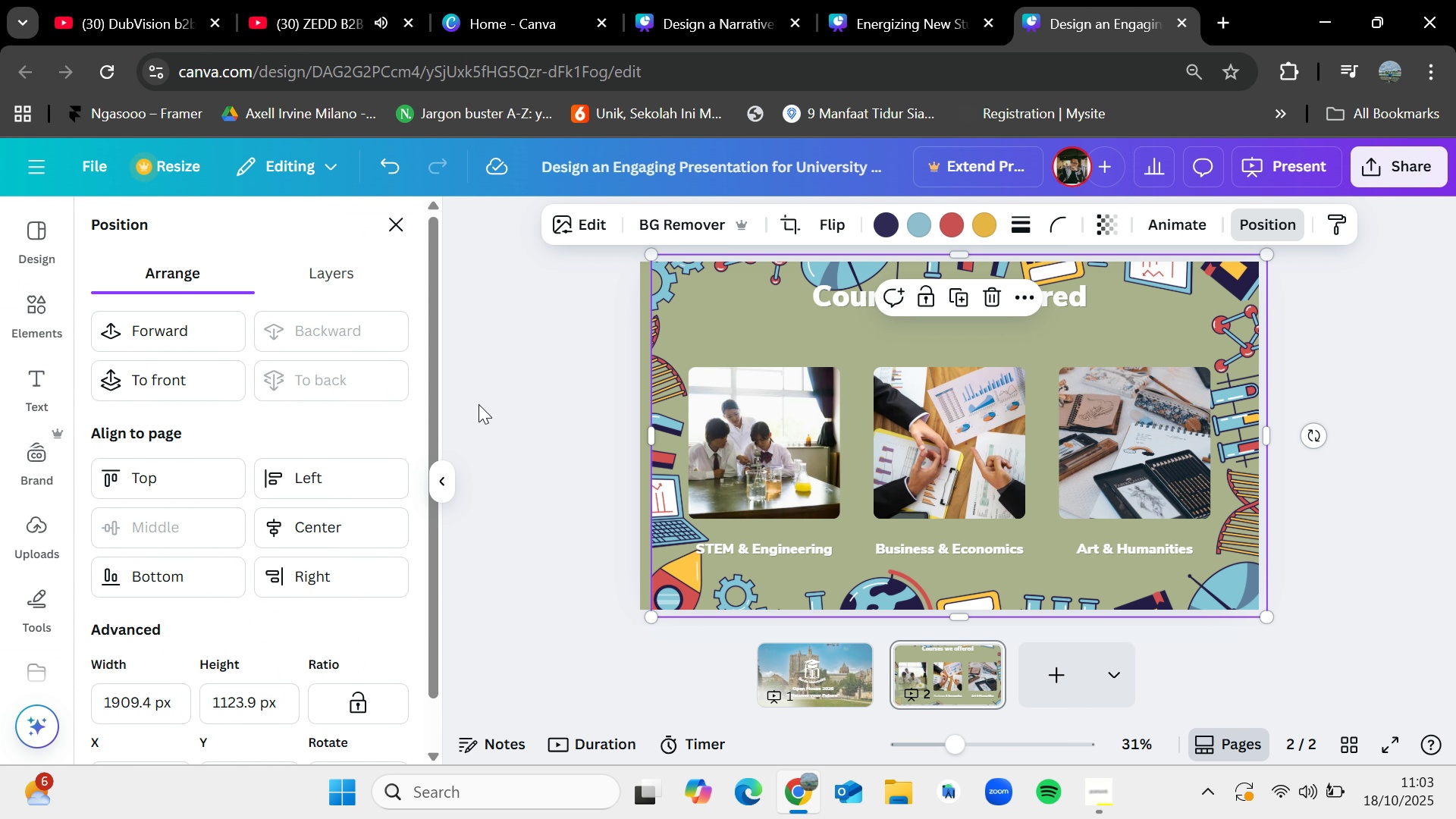 
left_click([479, 404])
 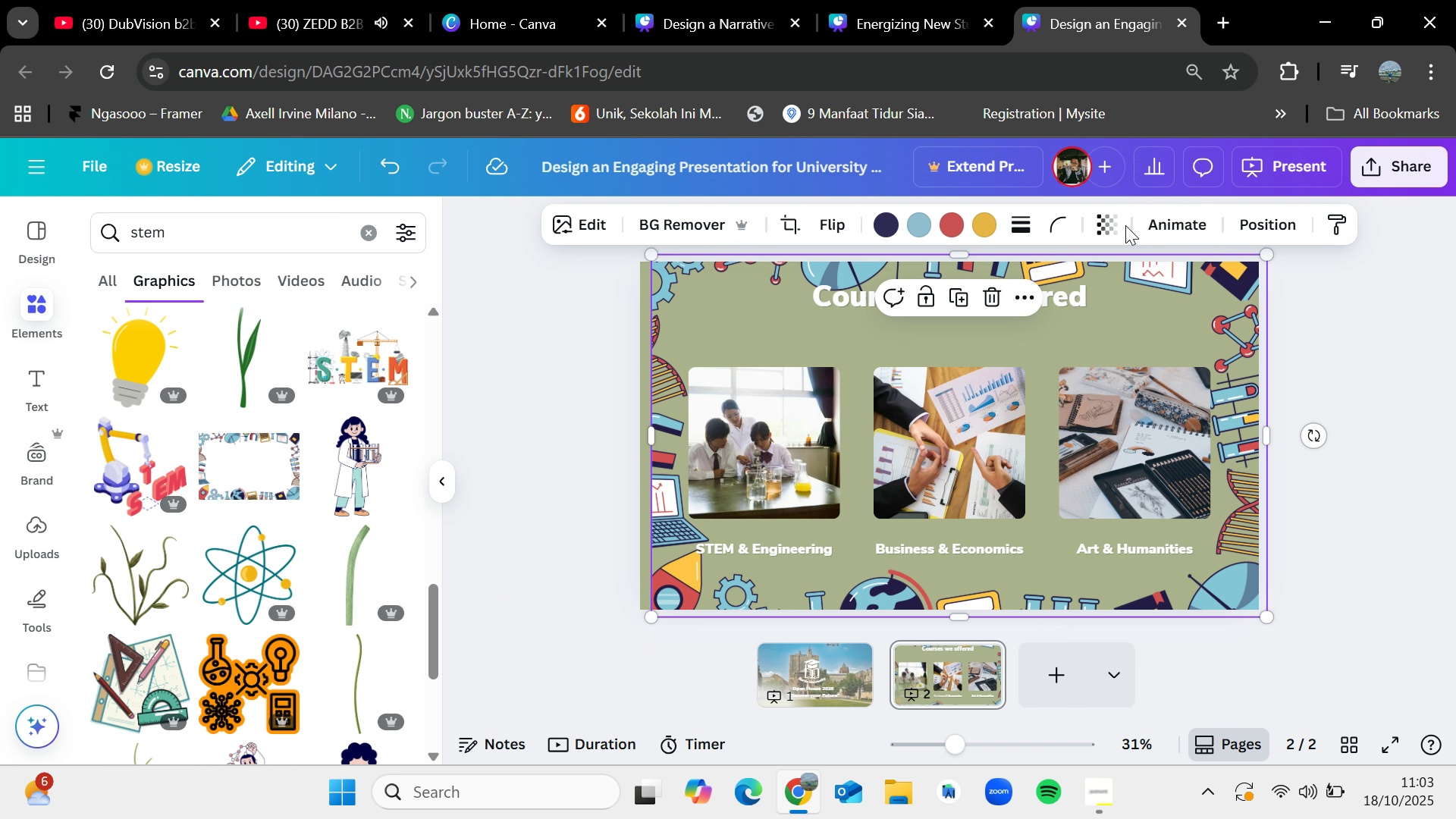 
left_click([1112, 222])
 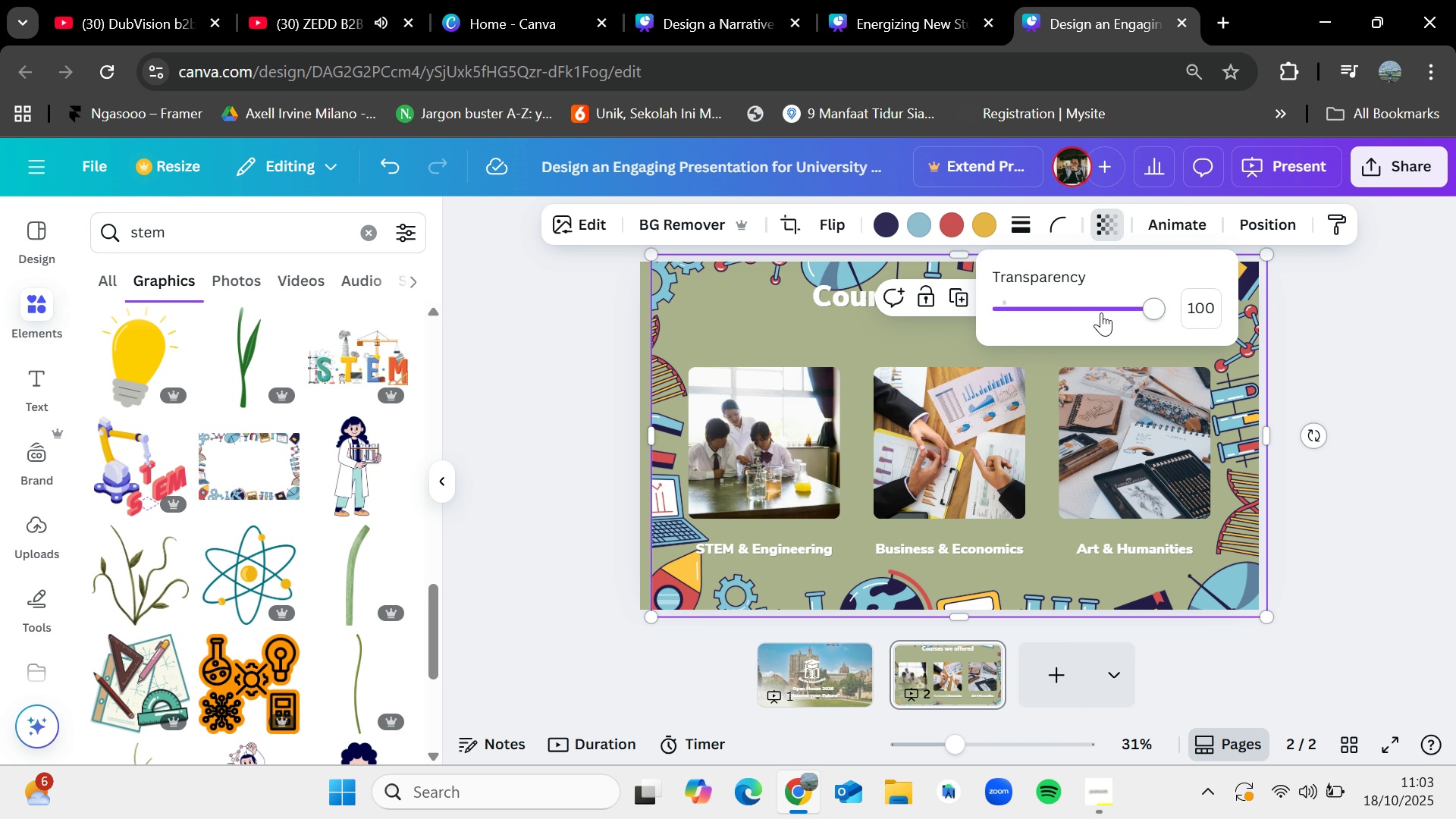 
mouse_move([1114, 313])
 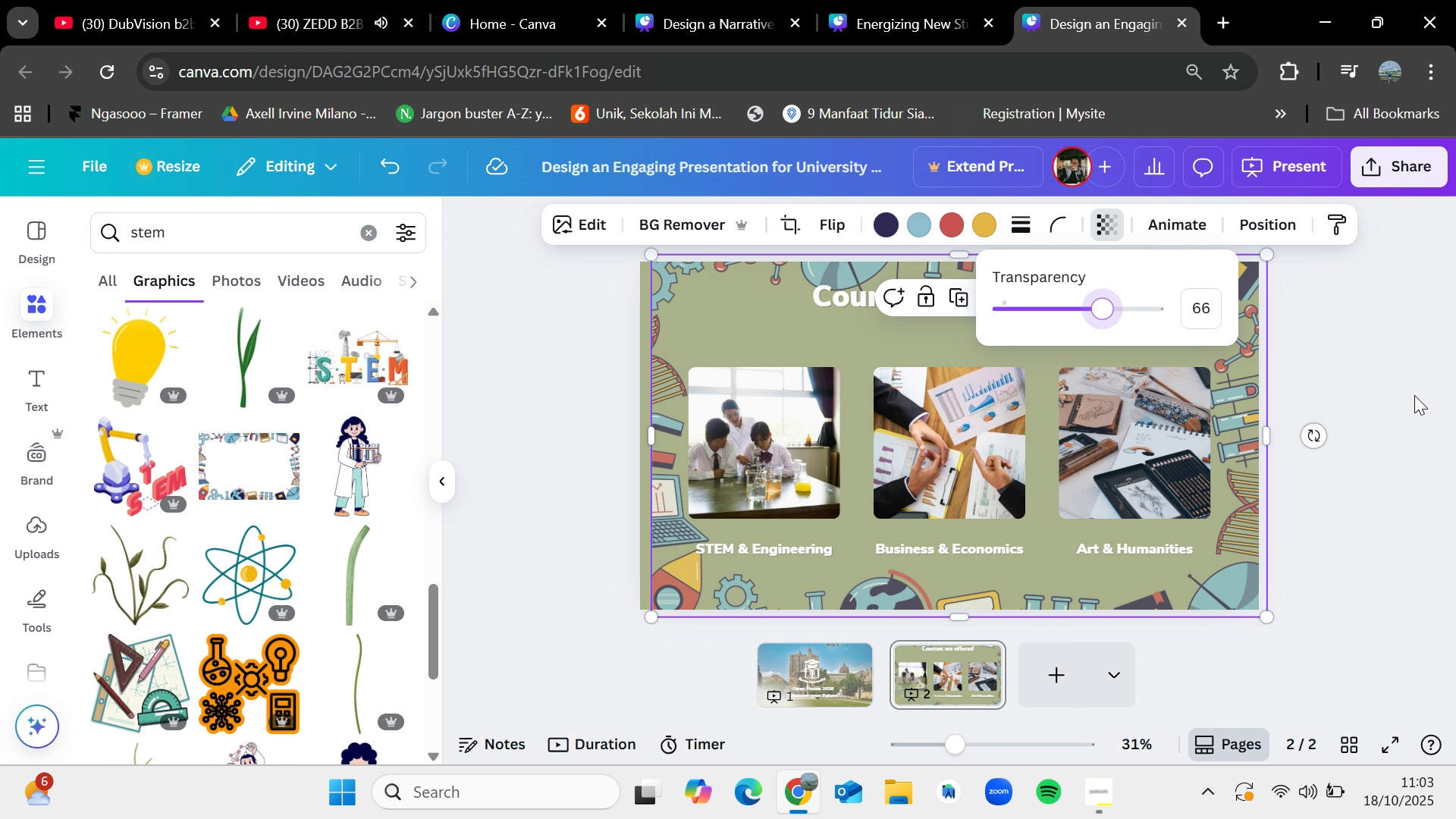 
left_click([1414, 395])
 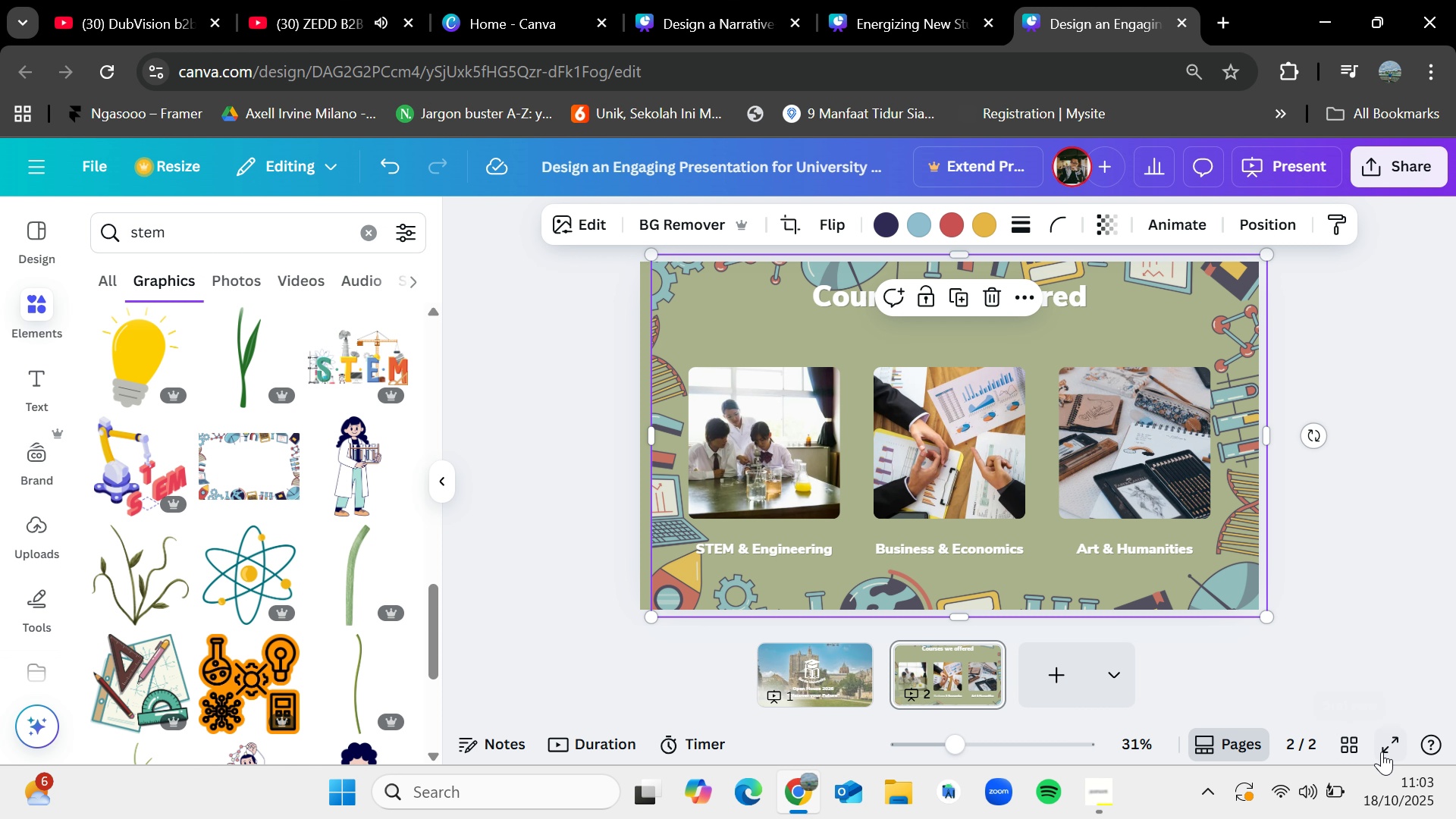 
left_click([1382, 752])
 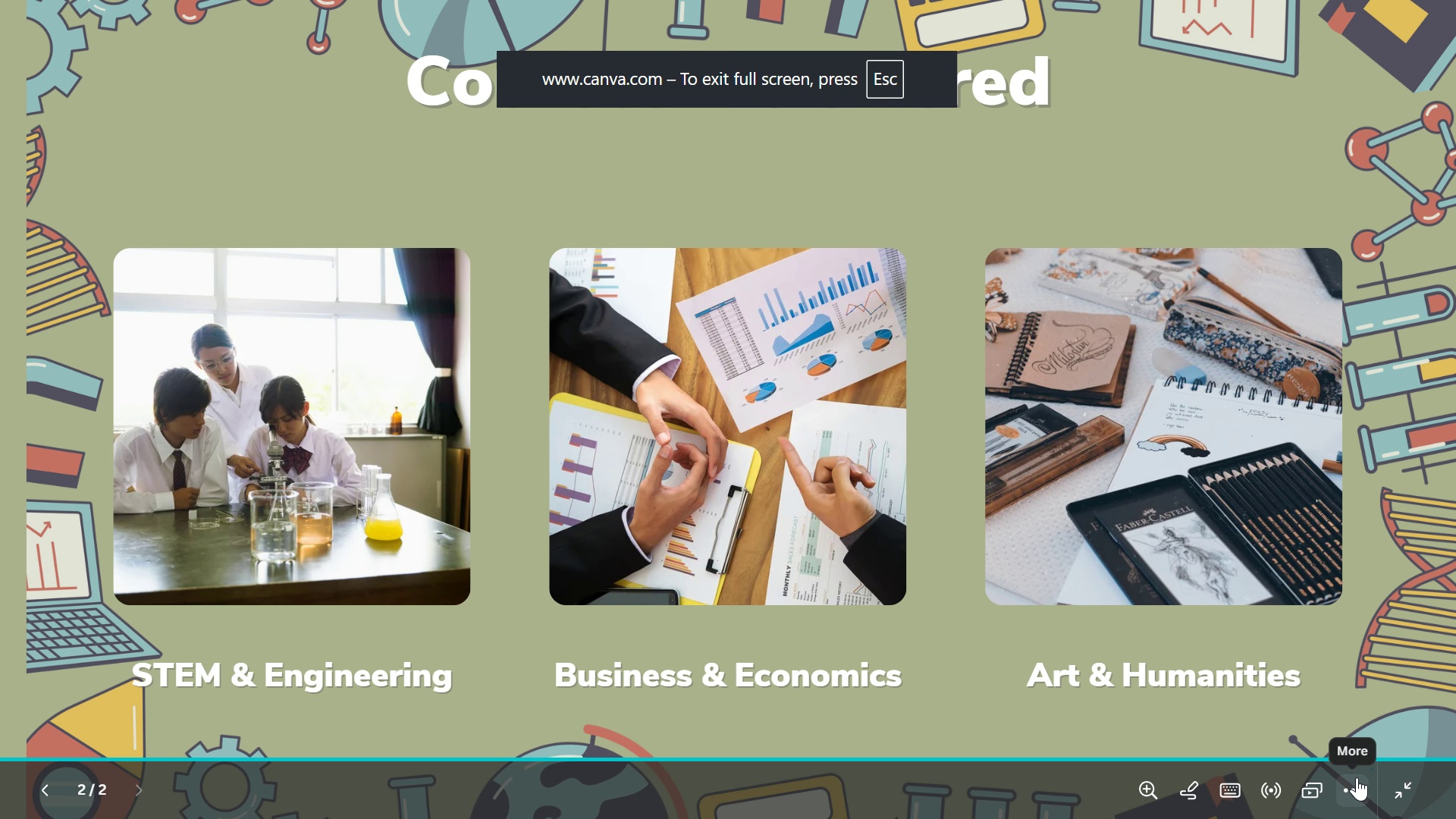 
key(Escape)
 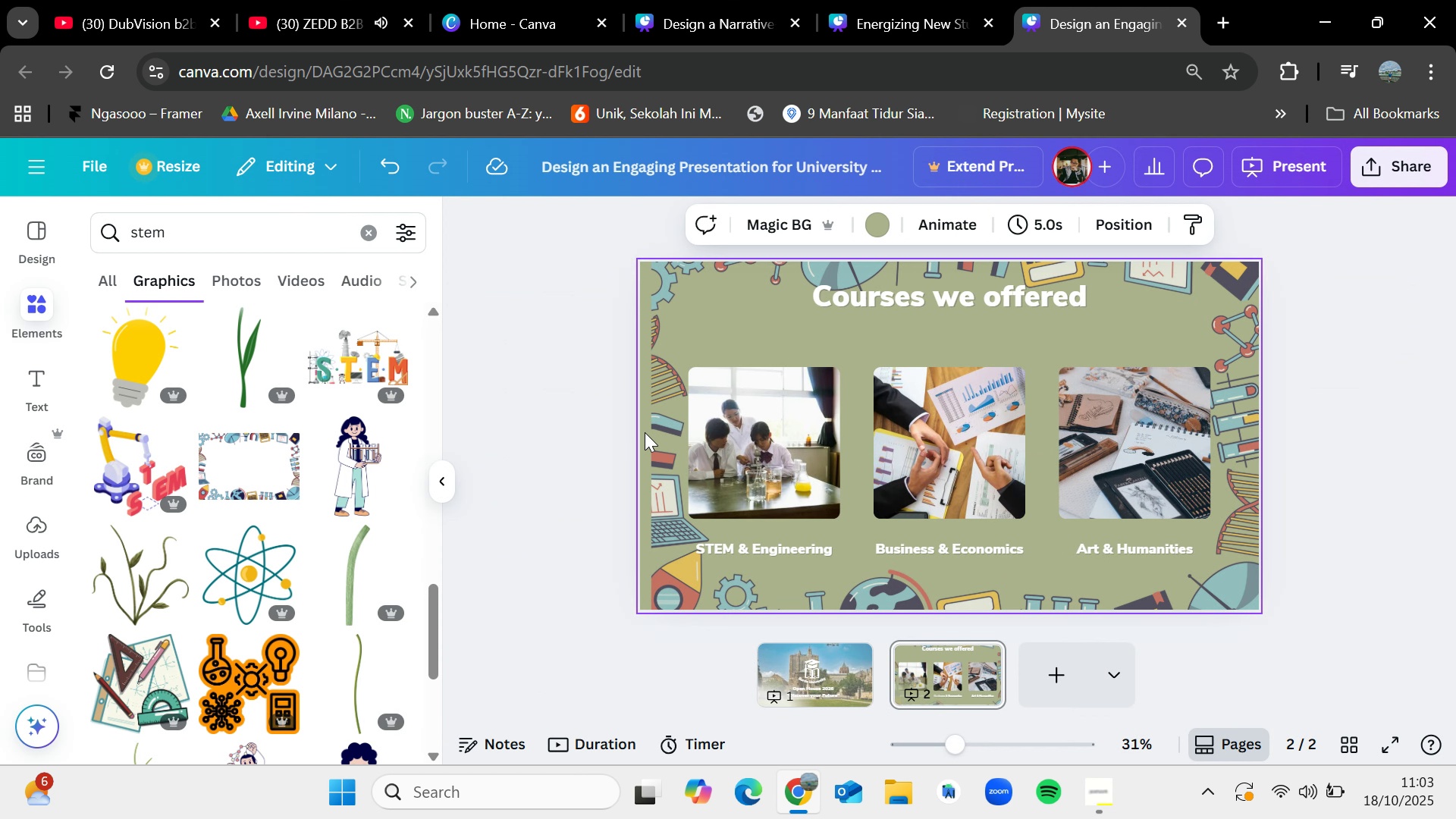 
left_click([658, 429])
 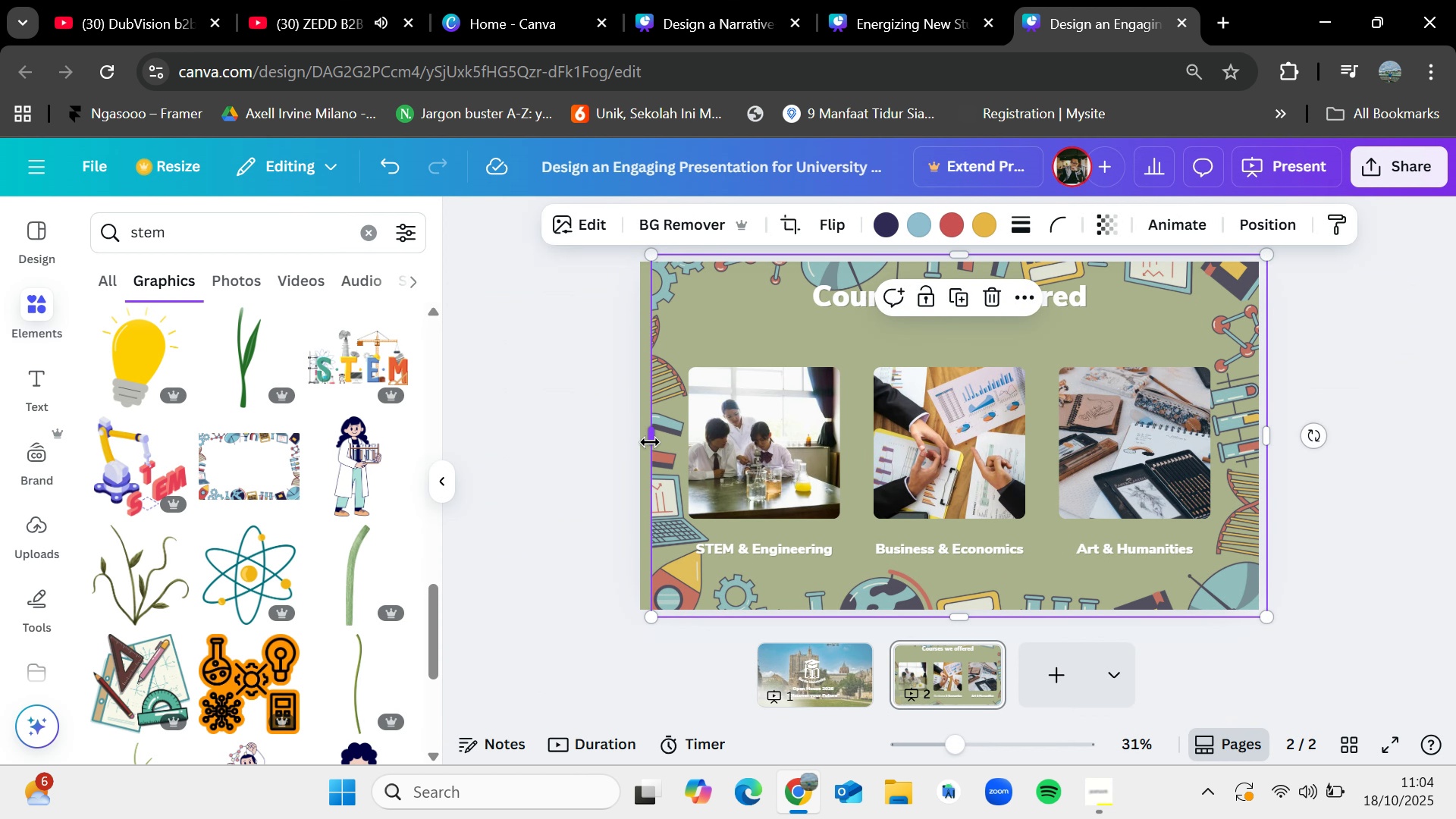 
left_click_drag(start_coordinate=[650, 442], to_coordinate=[640, 441])
 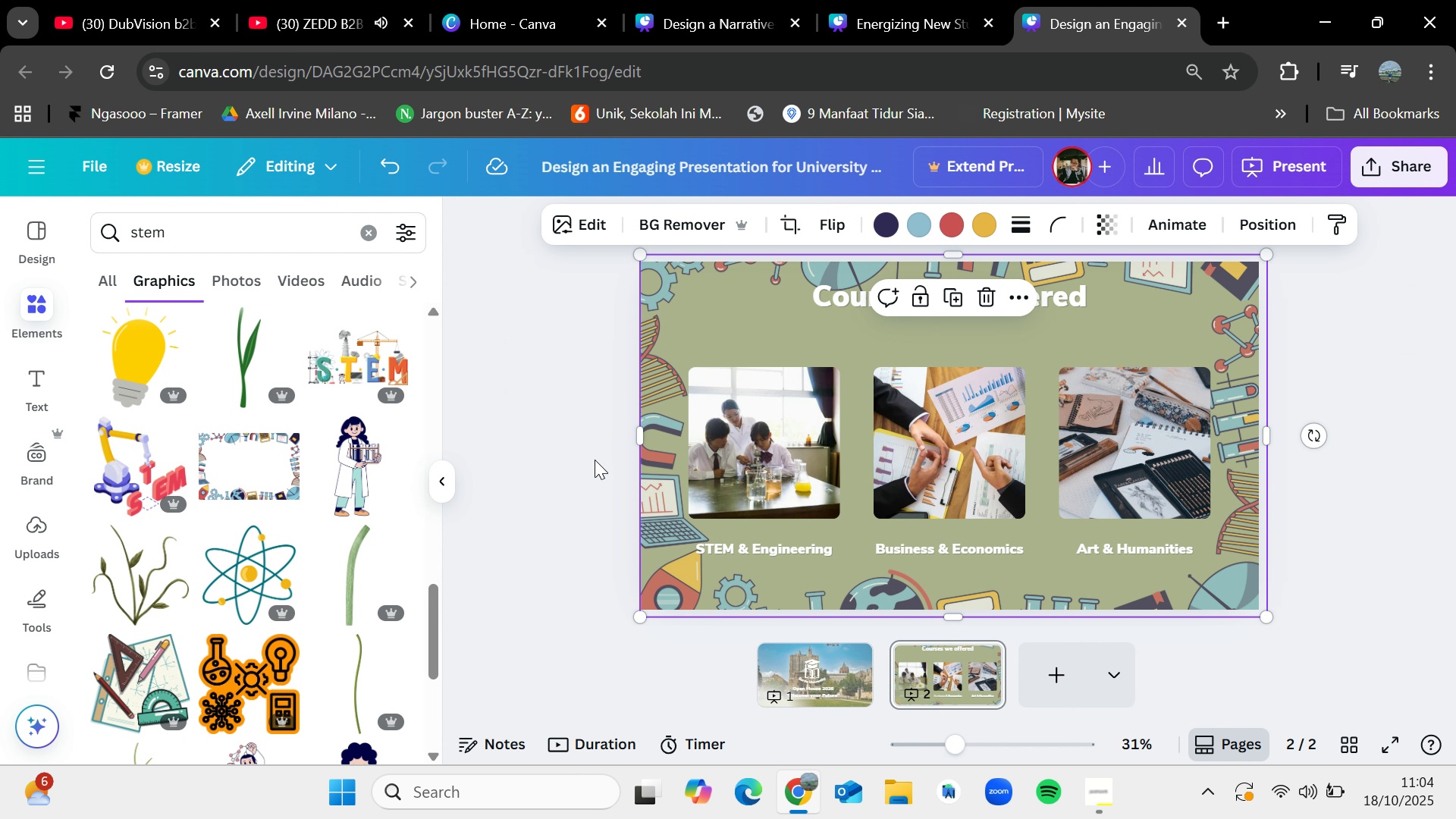 
left_click([595, 460])
 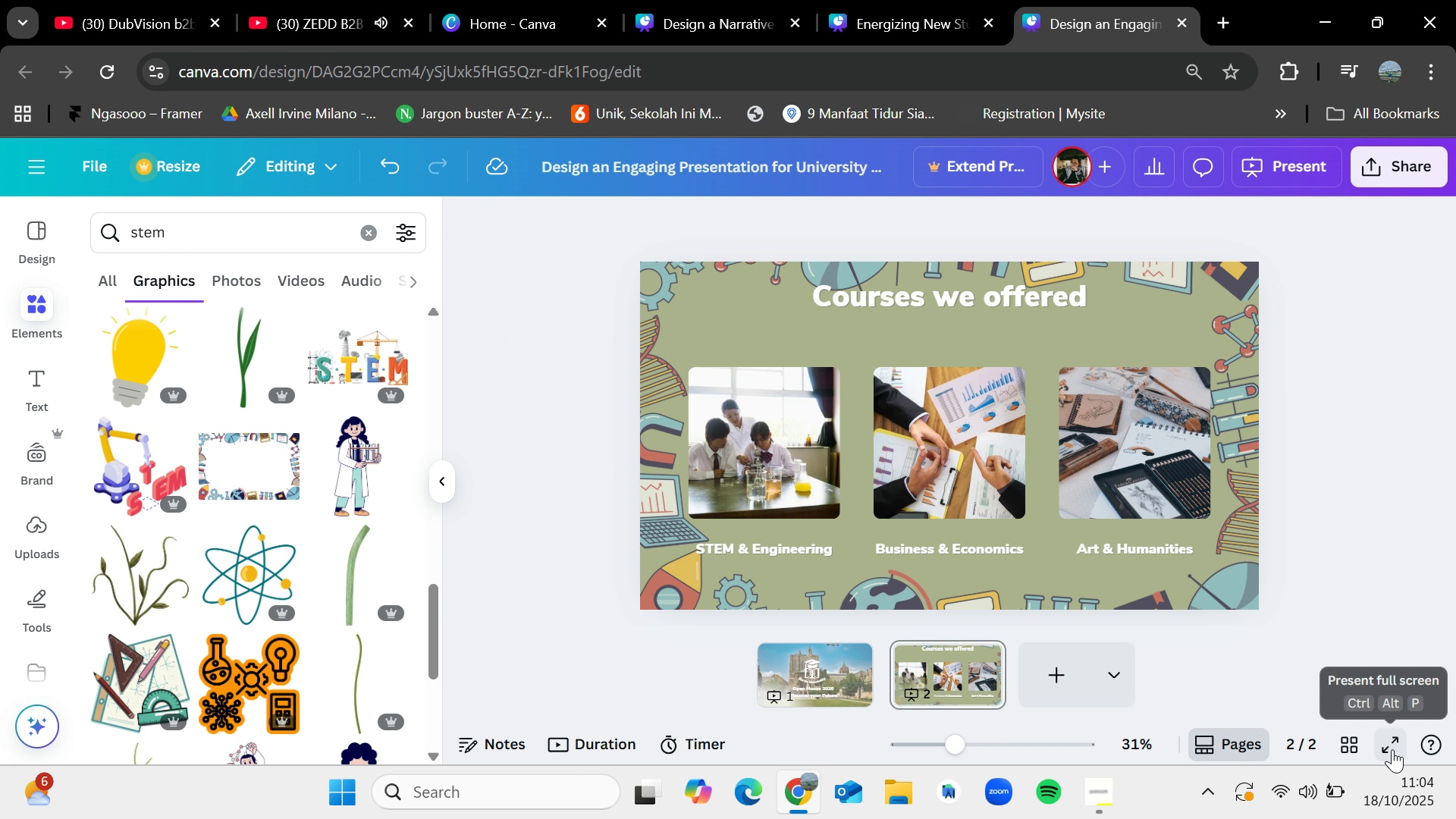 
left_click([1392, 749])
 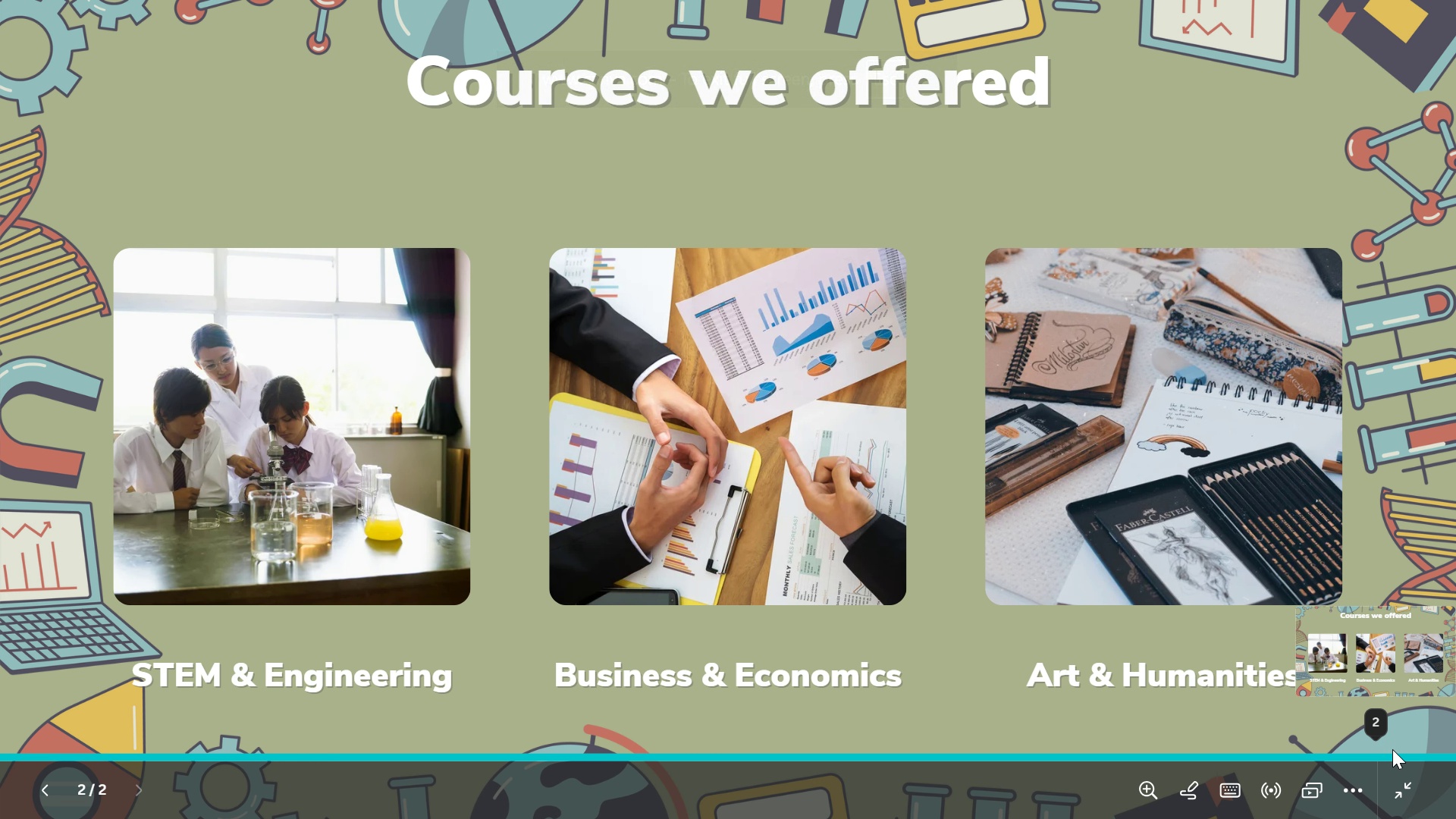 
wait(5.64)
 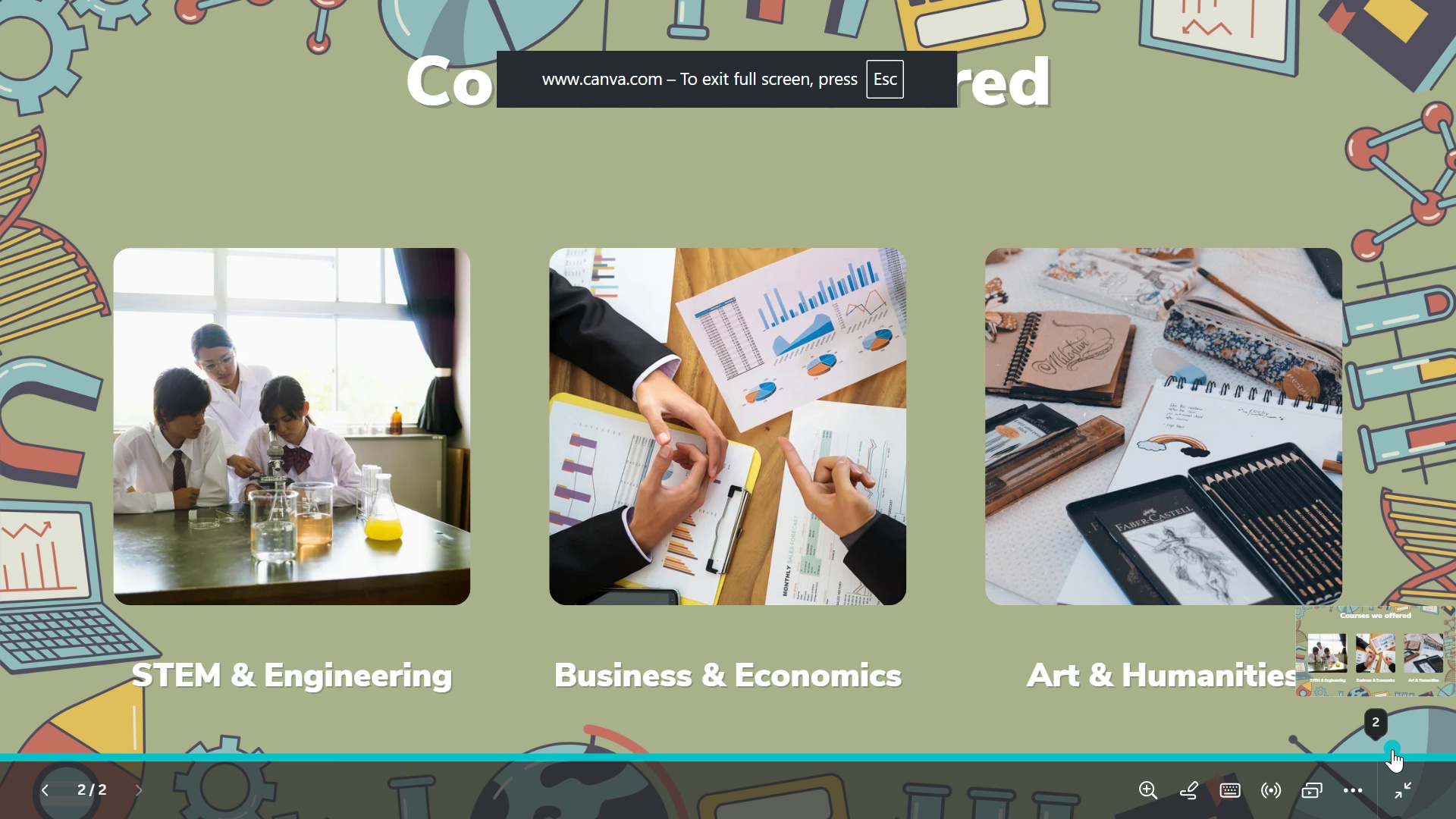 
key(Escape)
 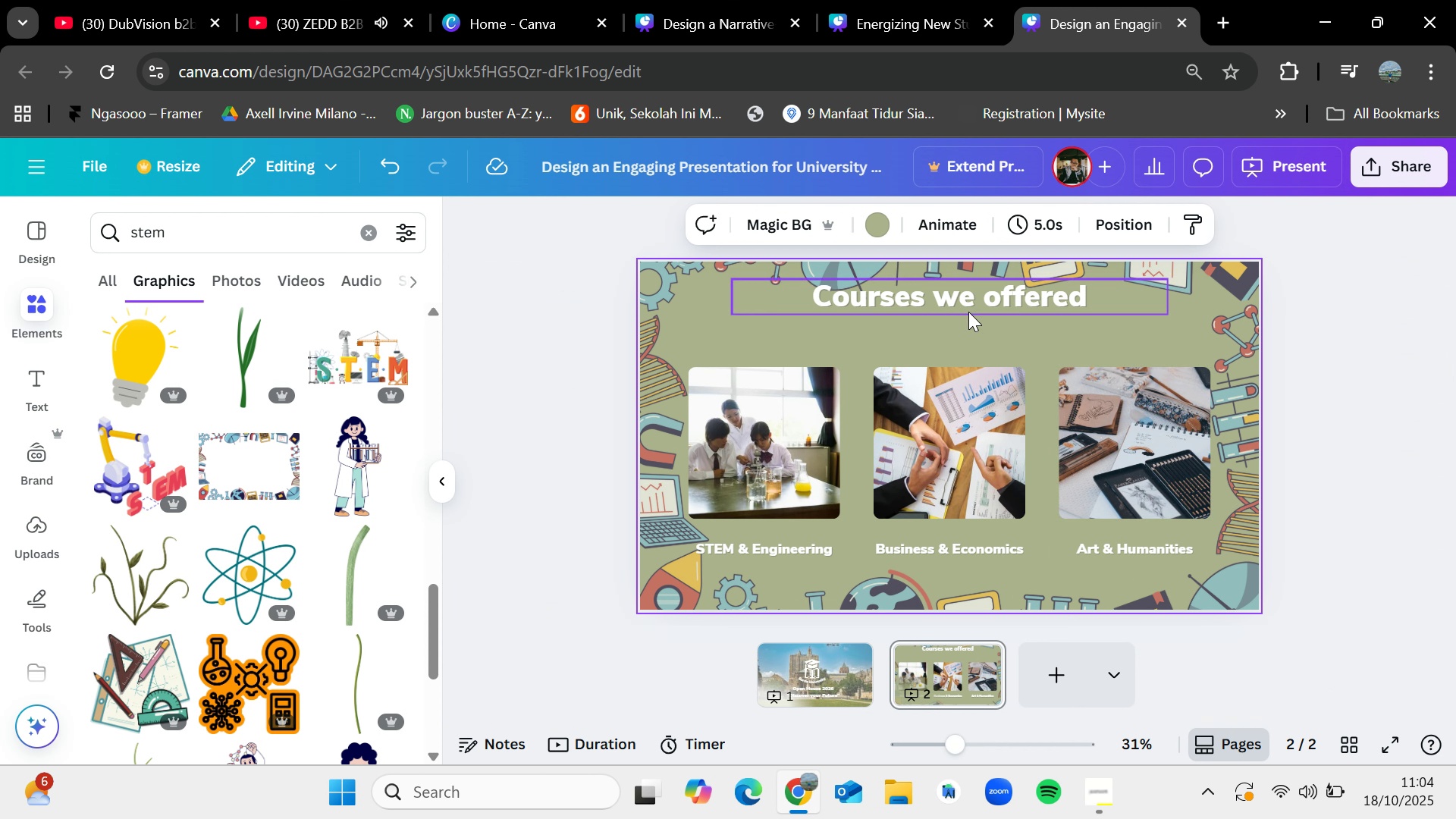 
left_click_drag(start_coordinate=[969, 295], to_coordinate=[976, 314])
 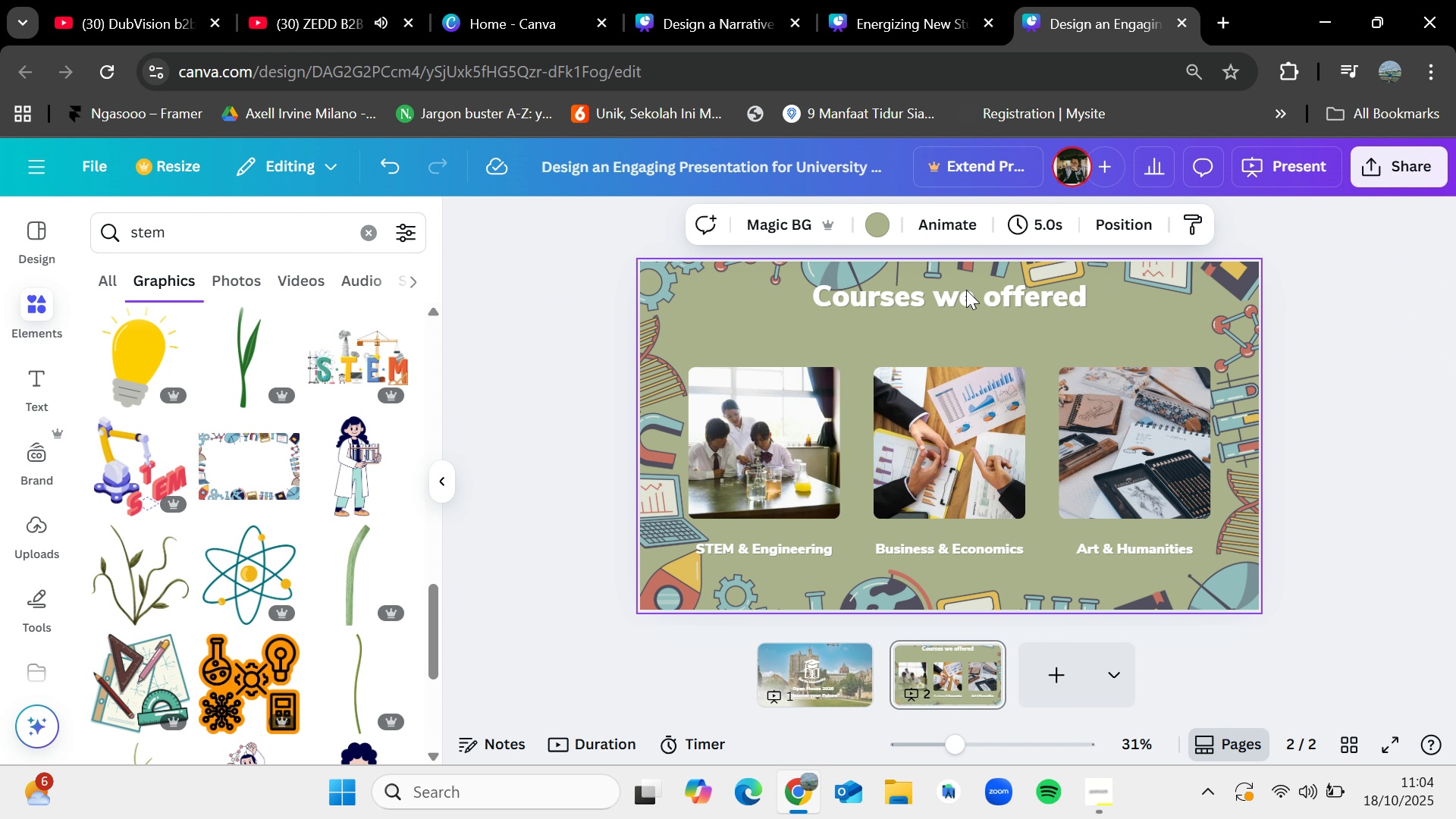 
left_click_drag(start_coordinate=[966, 288], to_coordinate=[966, 294])
 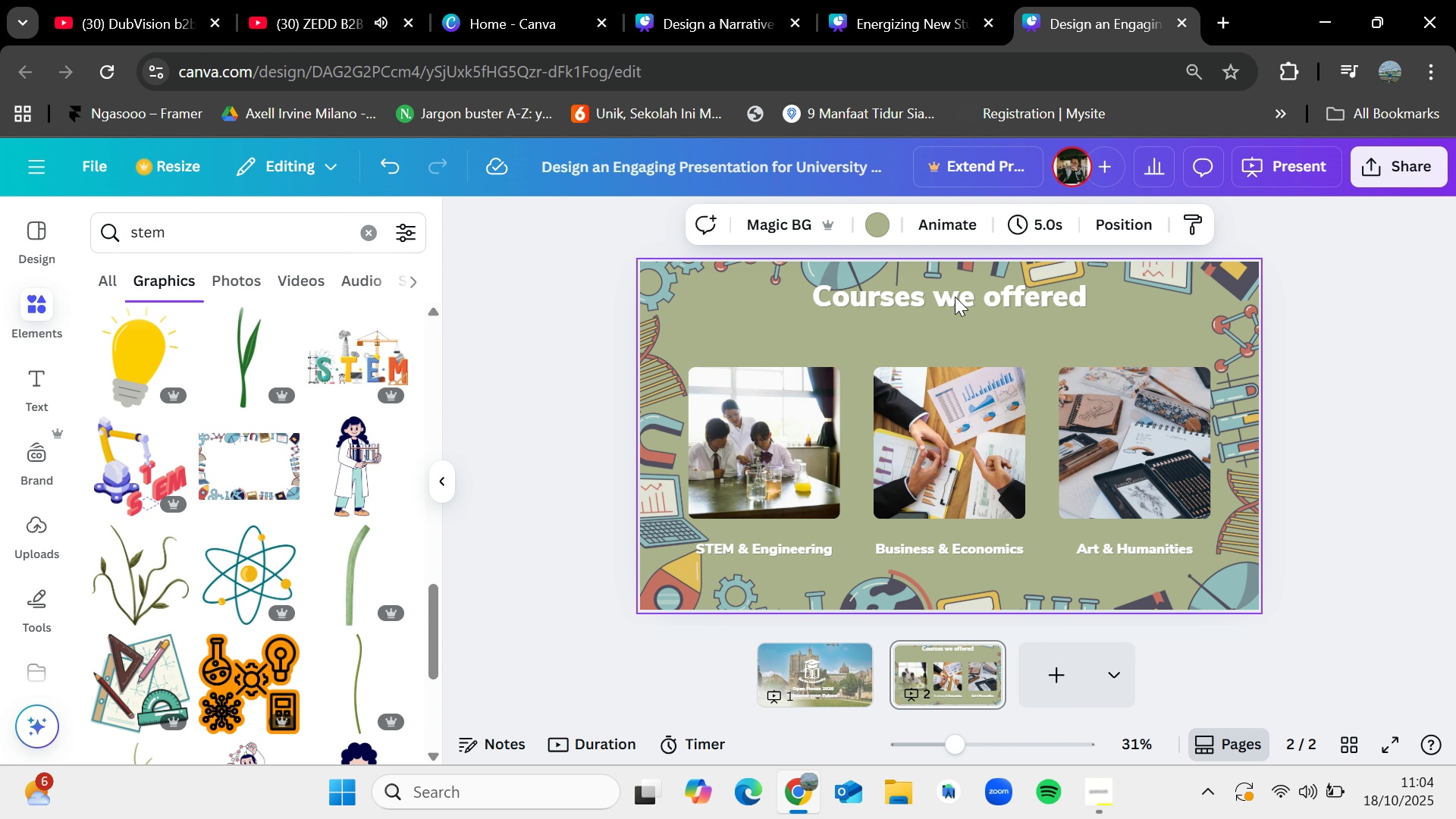 
left_click([955, 297])
 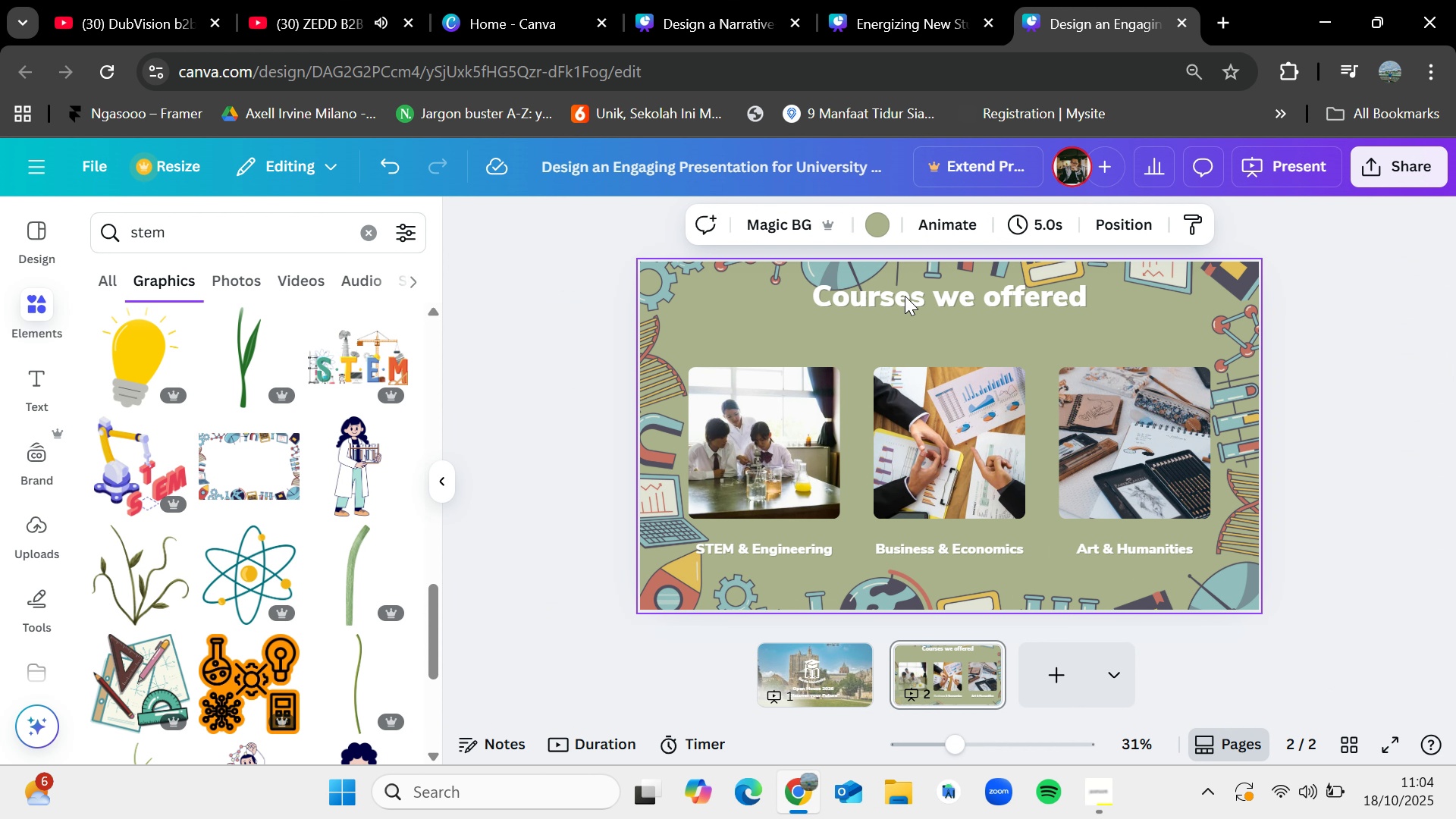 
left_click([905, 296])
 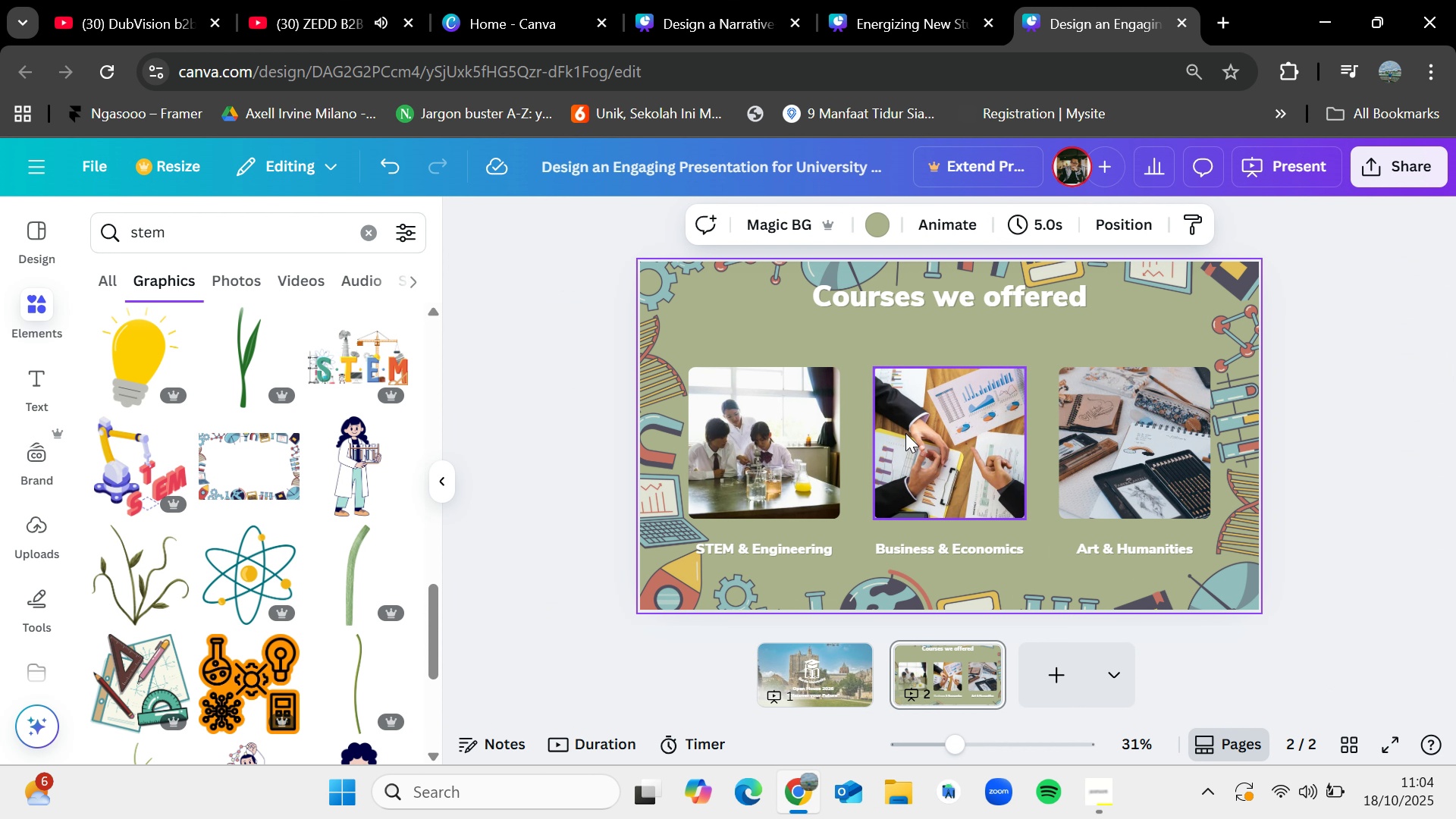 
left_click([905, 433])
 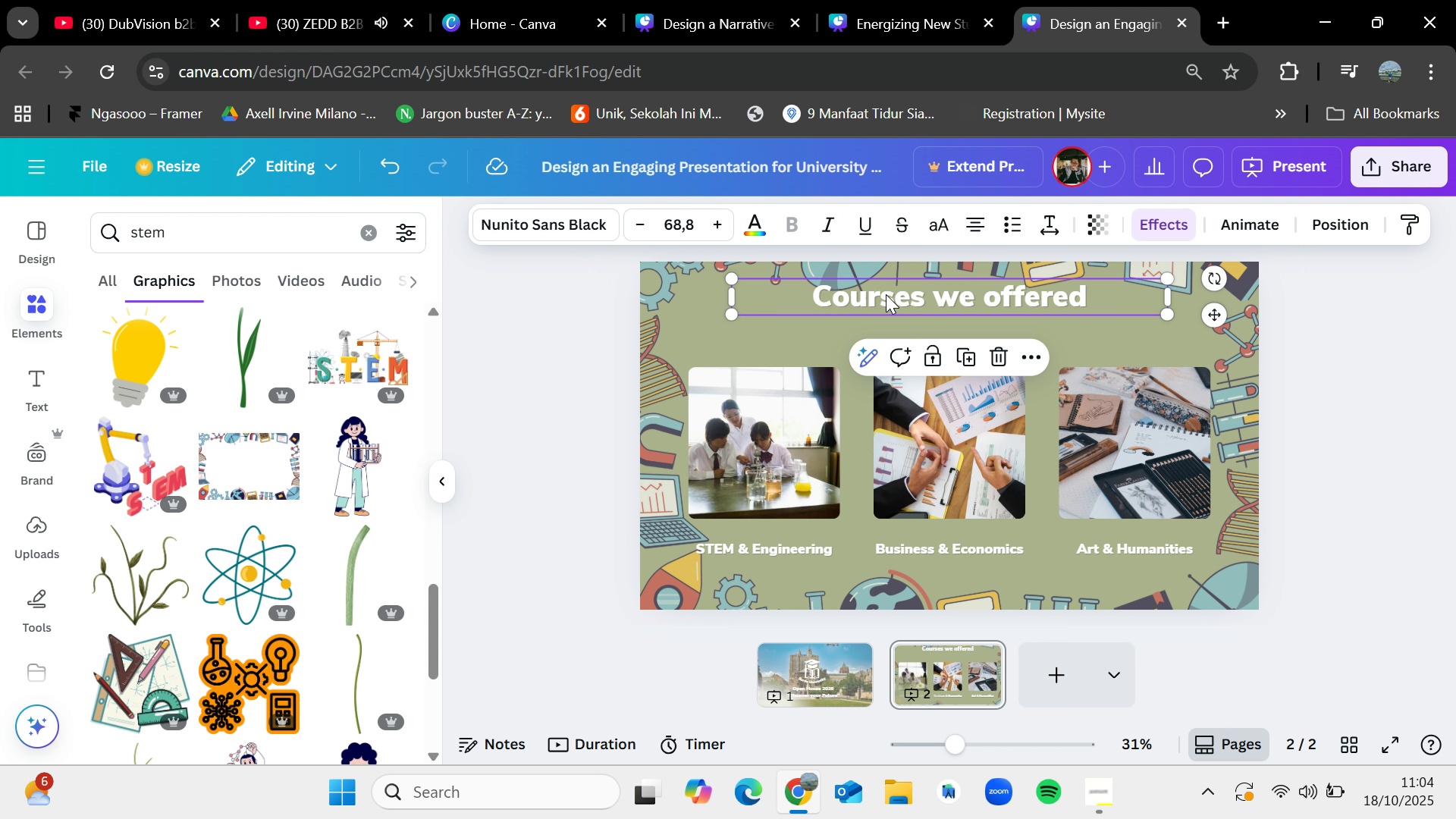 
left_click([886, 294])
 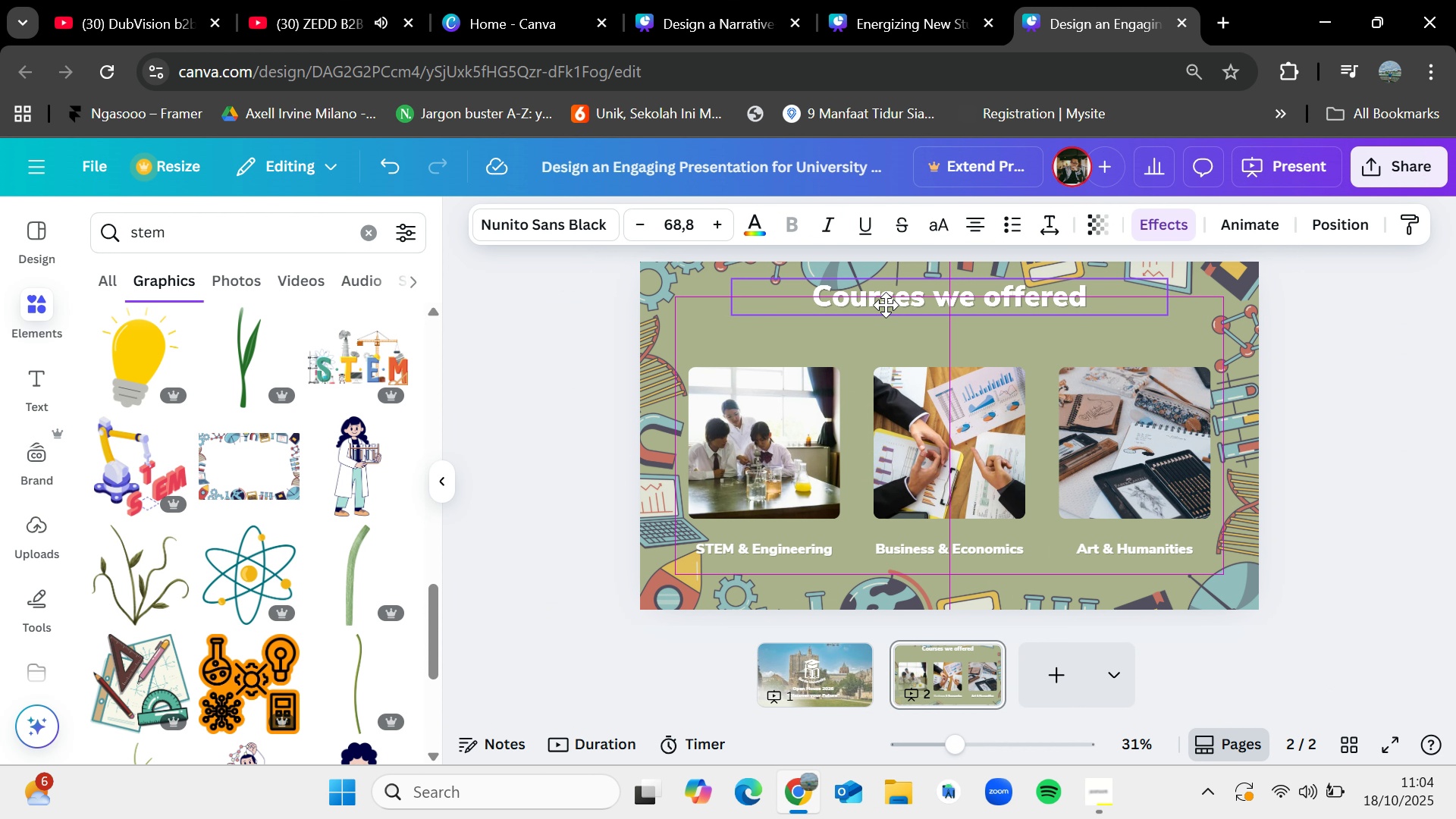 
left_click_drag(start_coordinate=[886, 294], to_coordinate=[885, 319])
 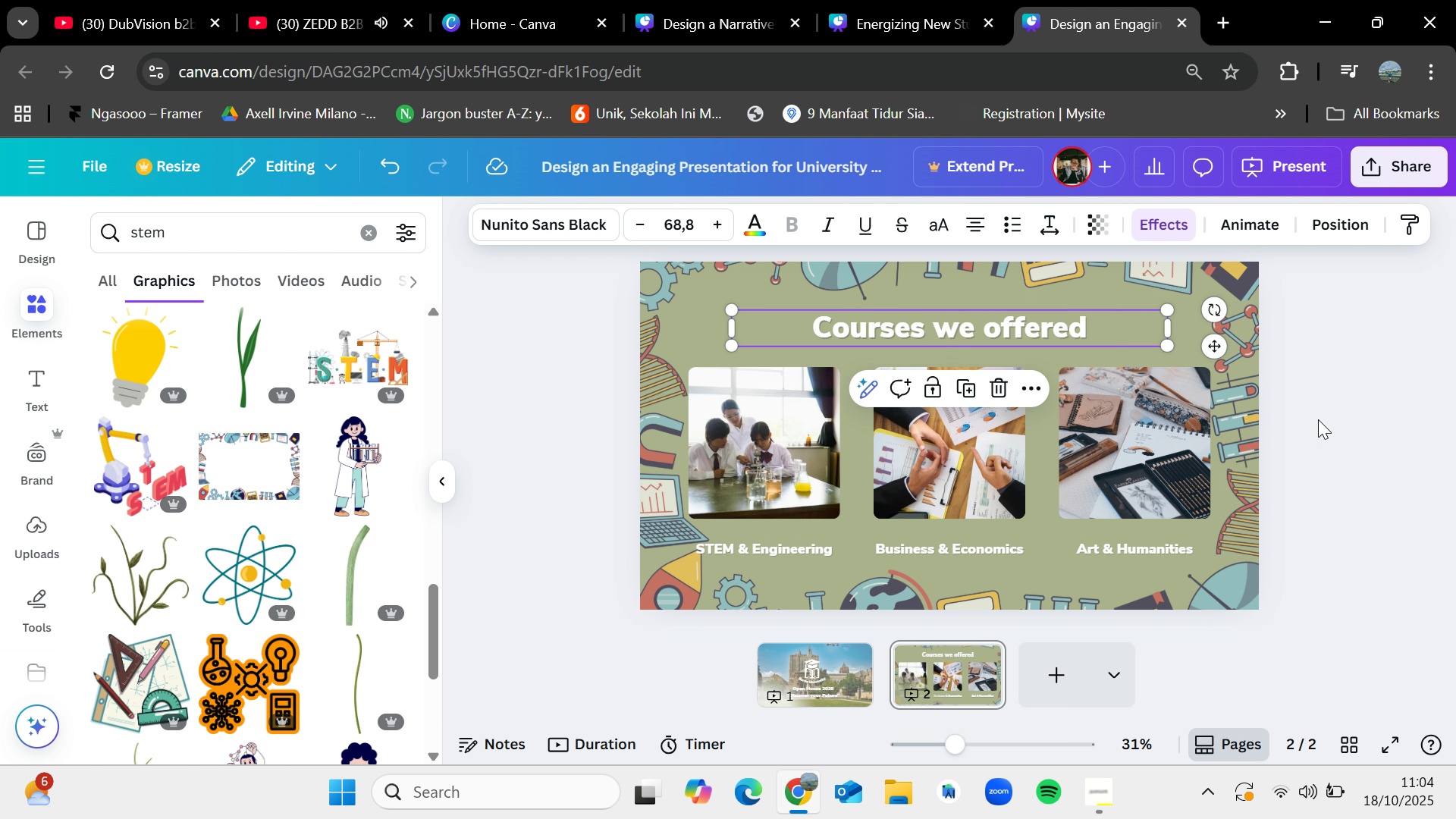 
left_click([1318, 419])
 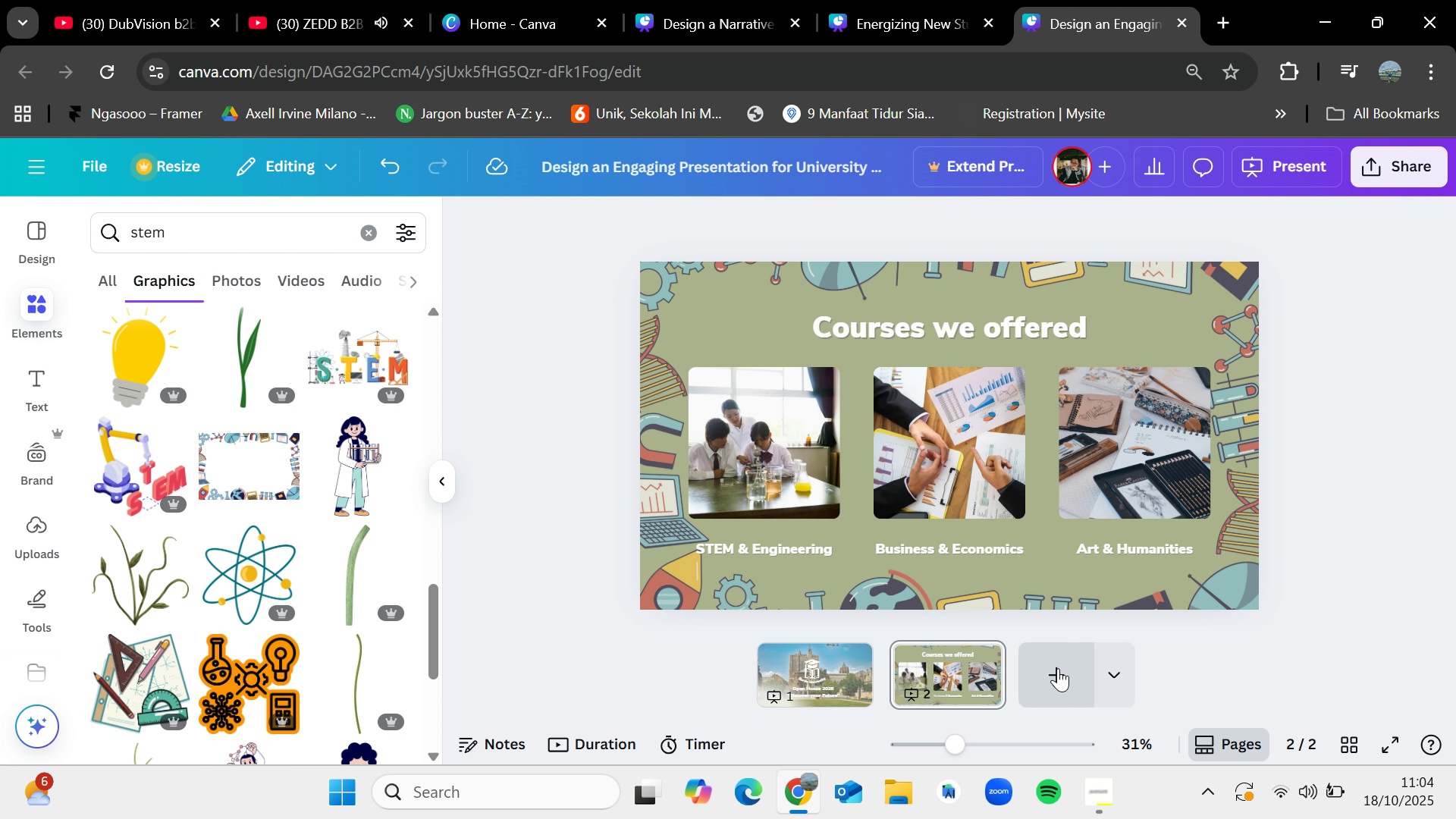 
left_click([1057, 668])
 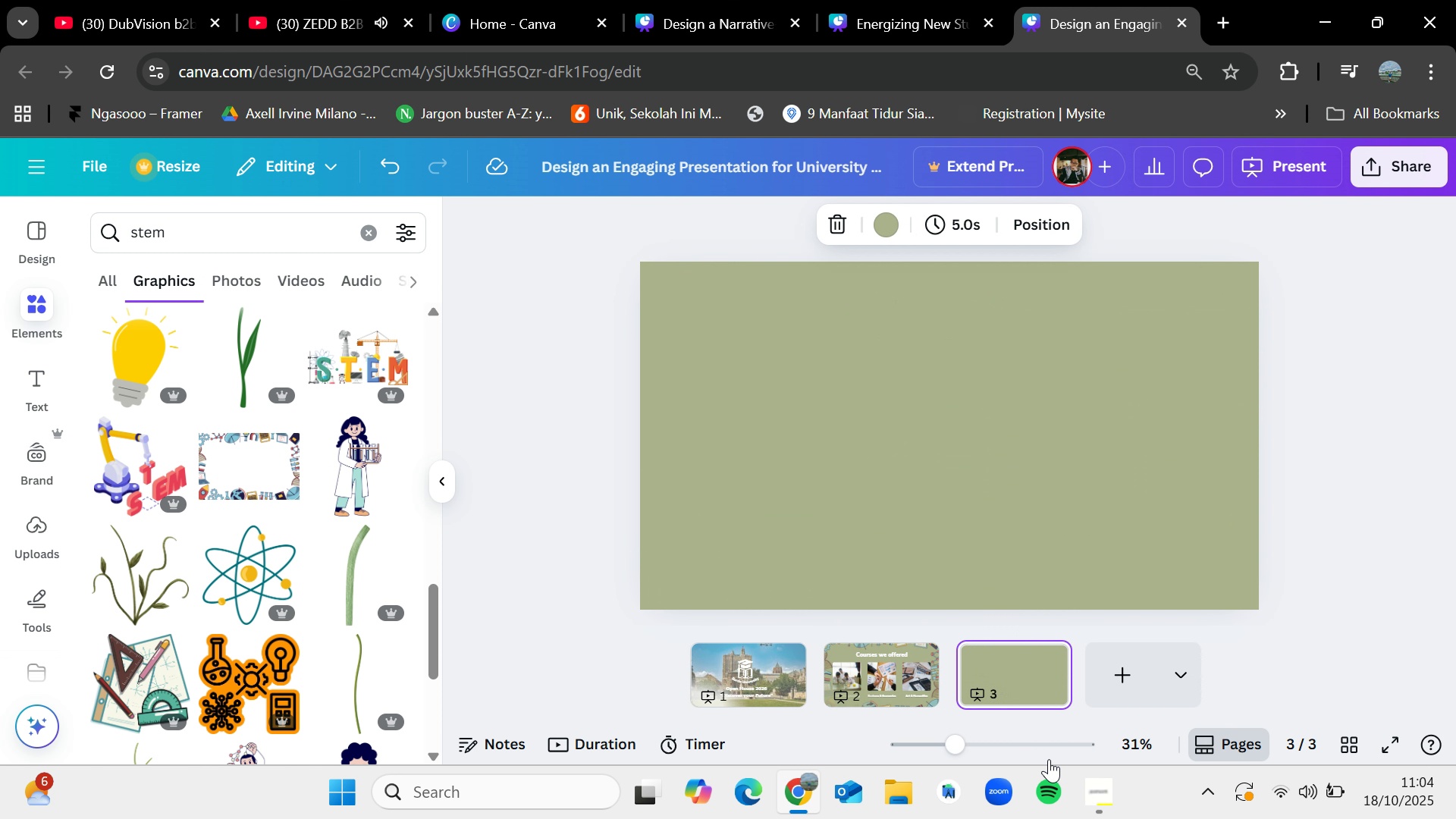 
left_click([1091, 794])
 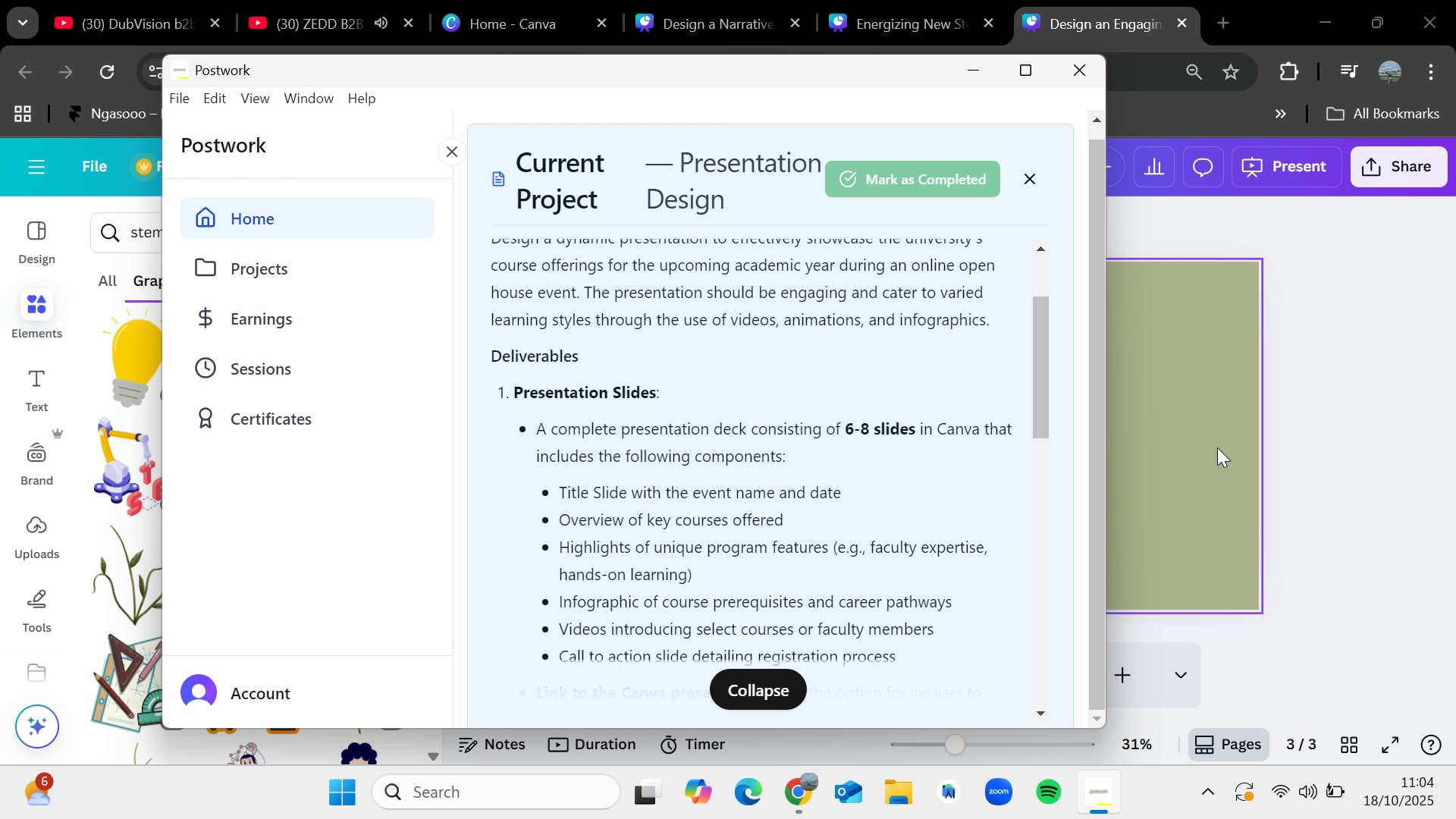 
wait(24.49)
 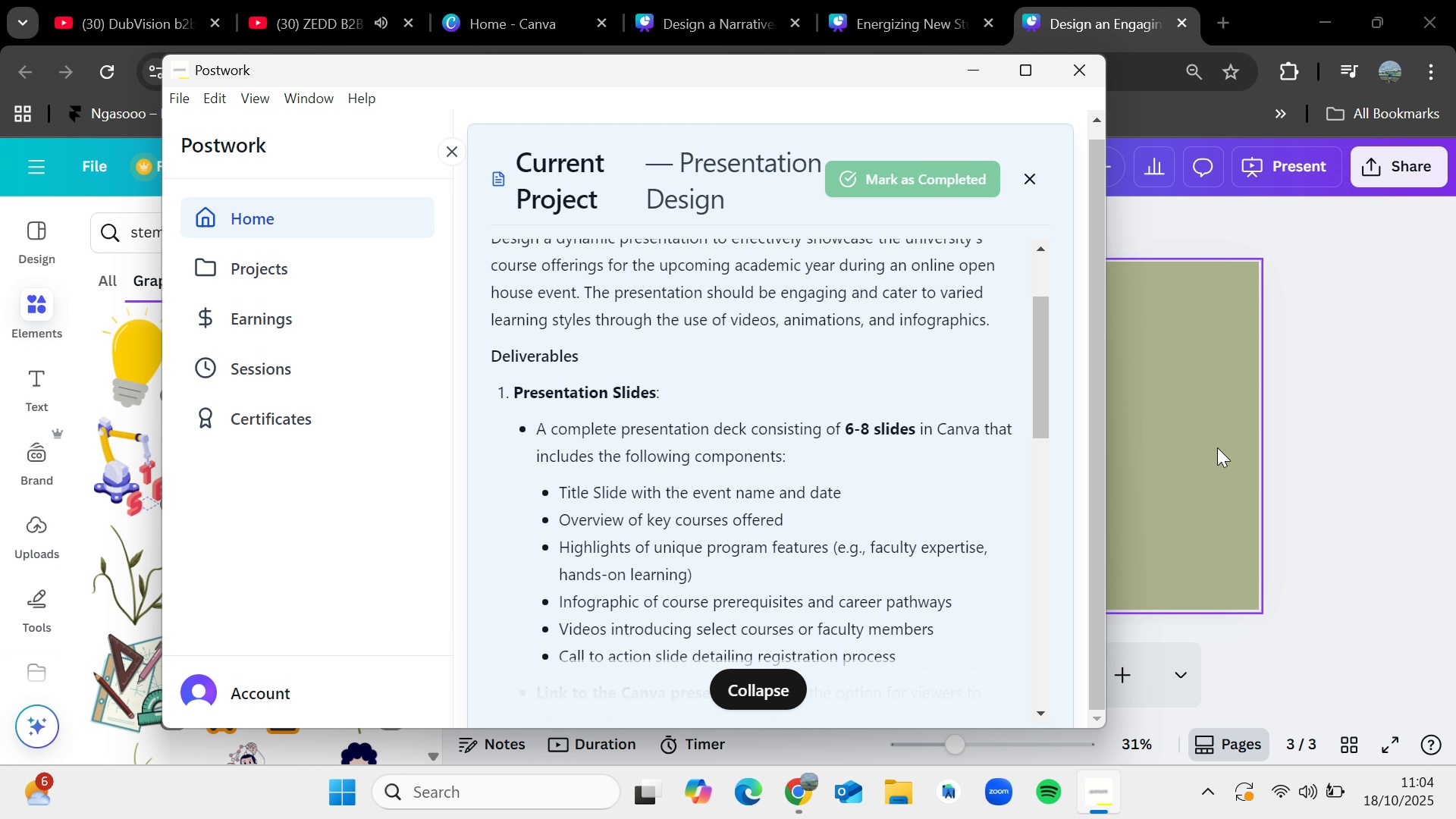 
left_click([877, 689])
 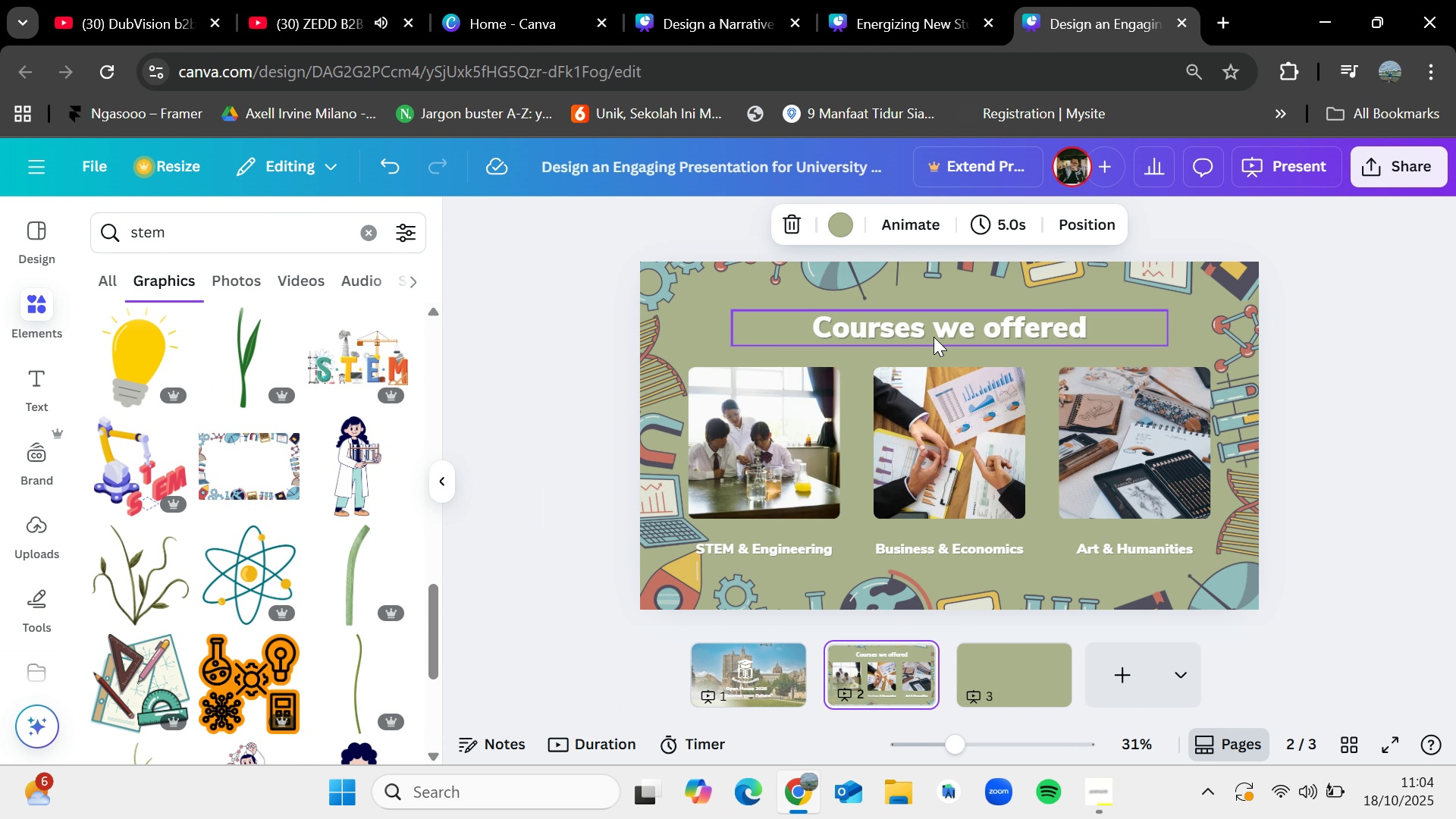 
left_click([934, 337])
 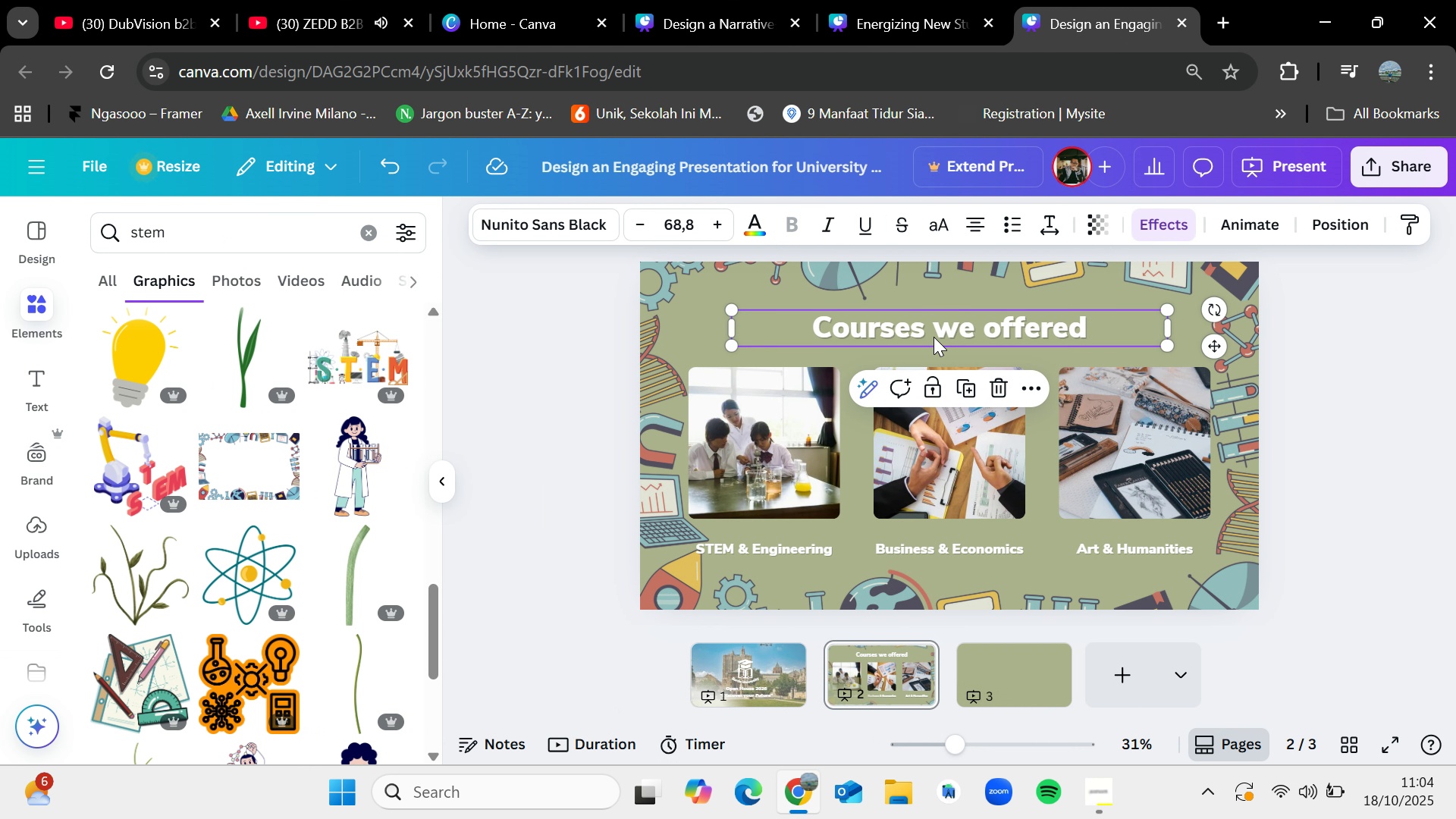 
key(Control+C)
 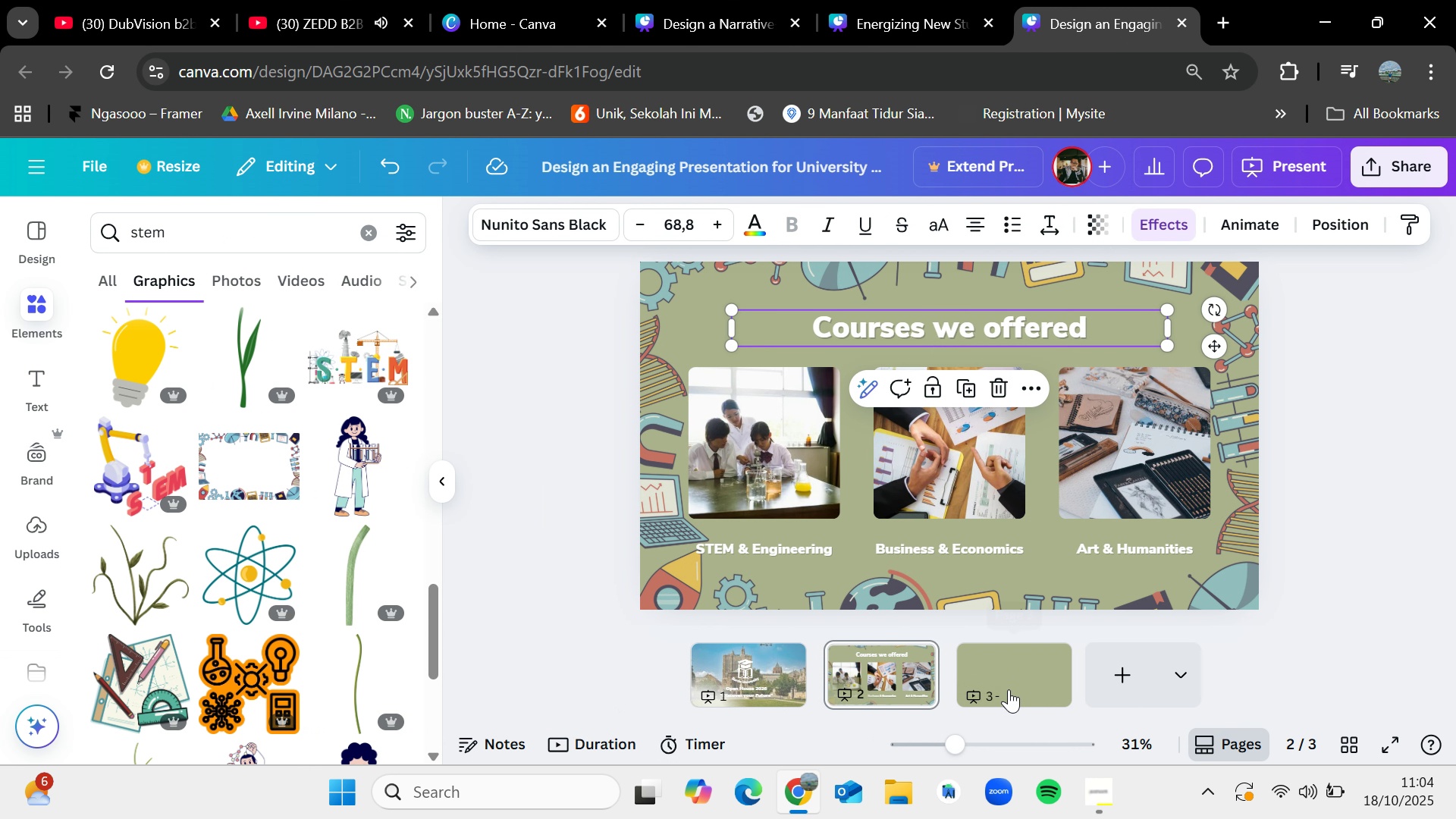 
left_click([1009, 689])
 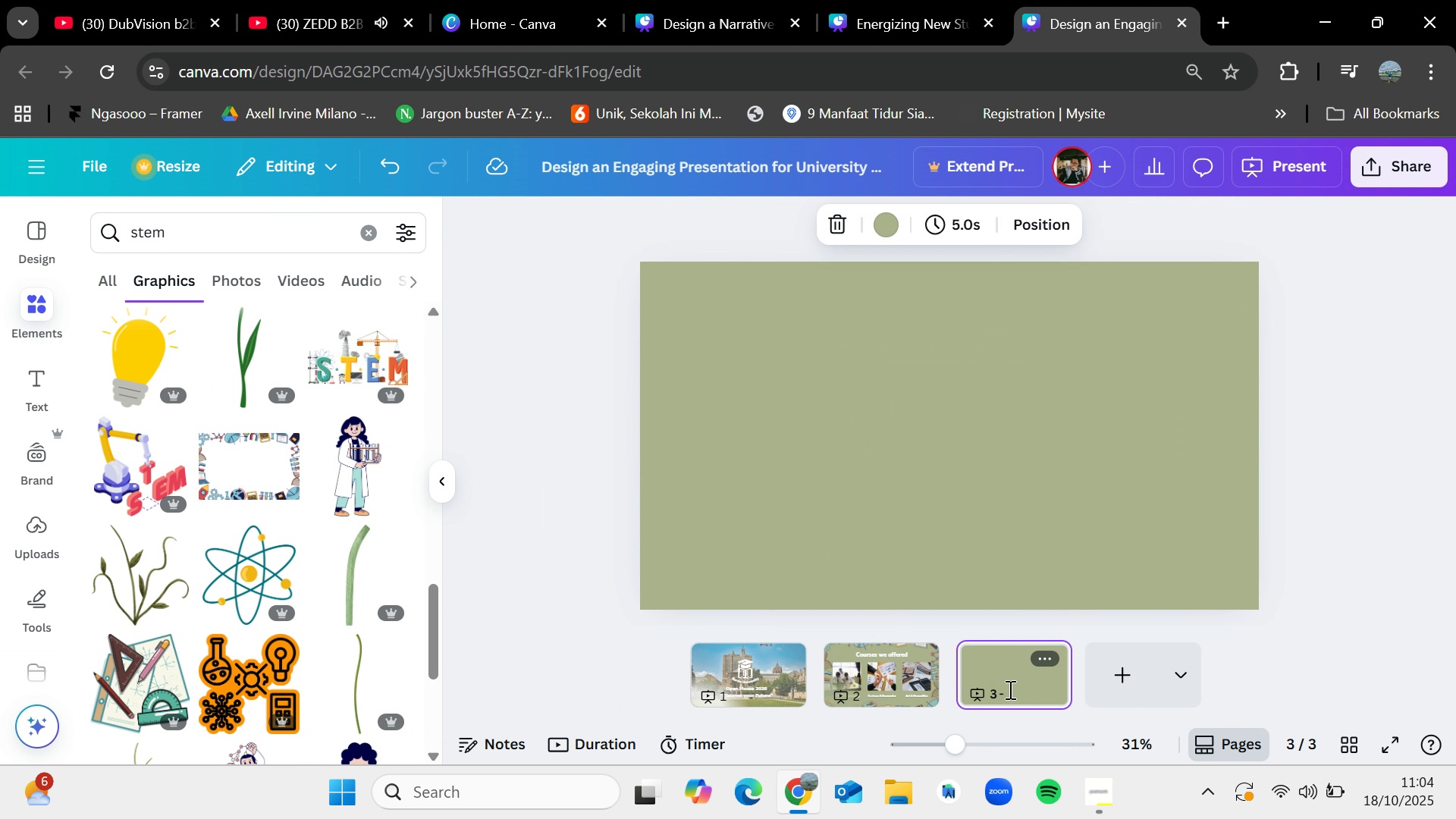 
key(Control+V)
 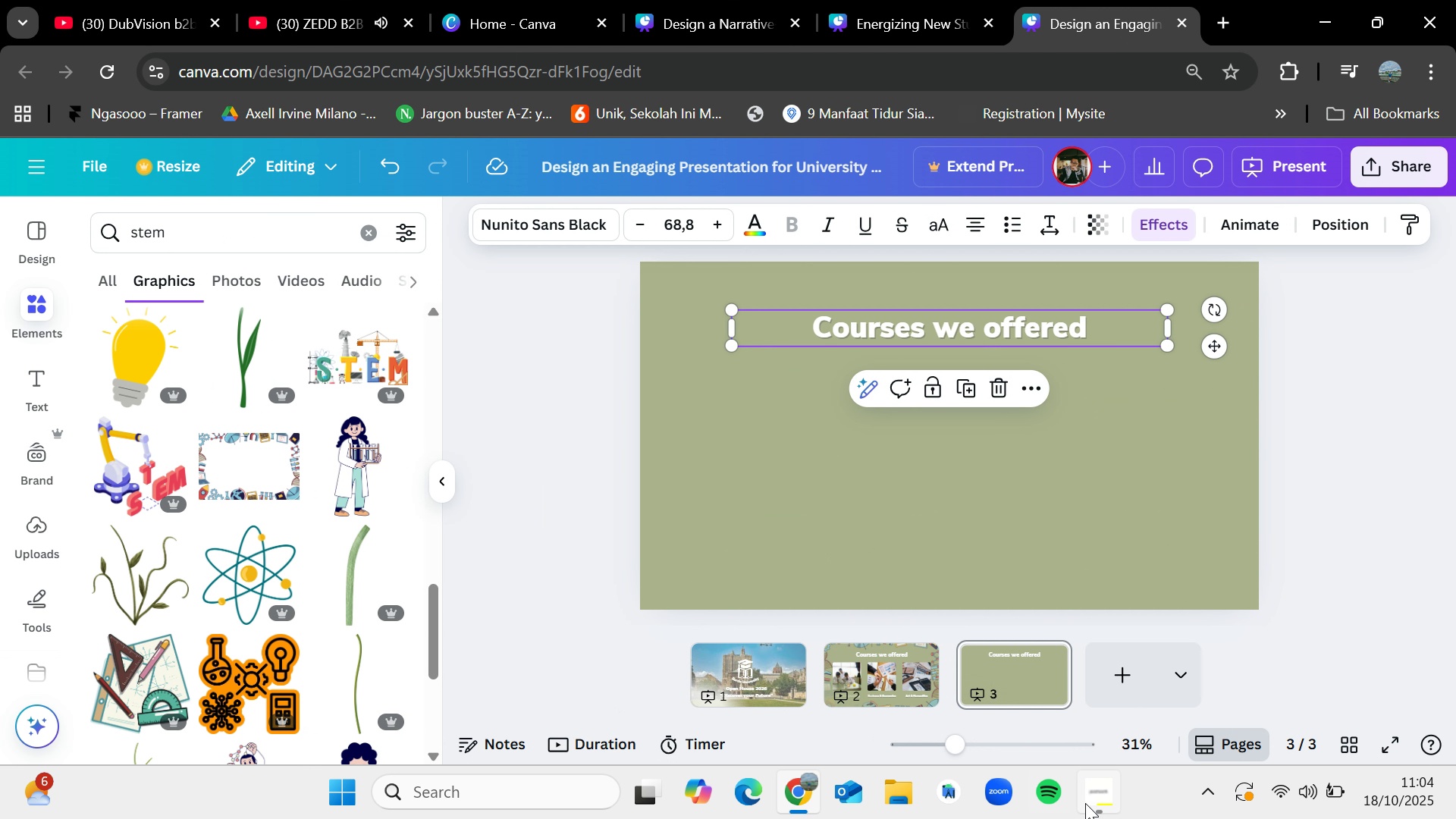 
left_click([1095, 804])